 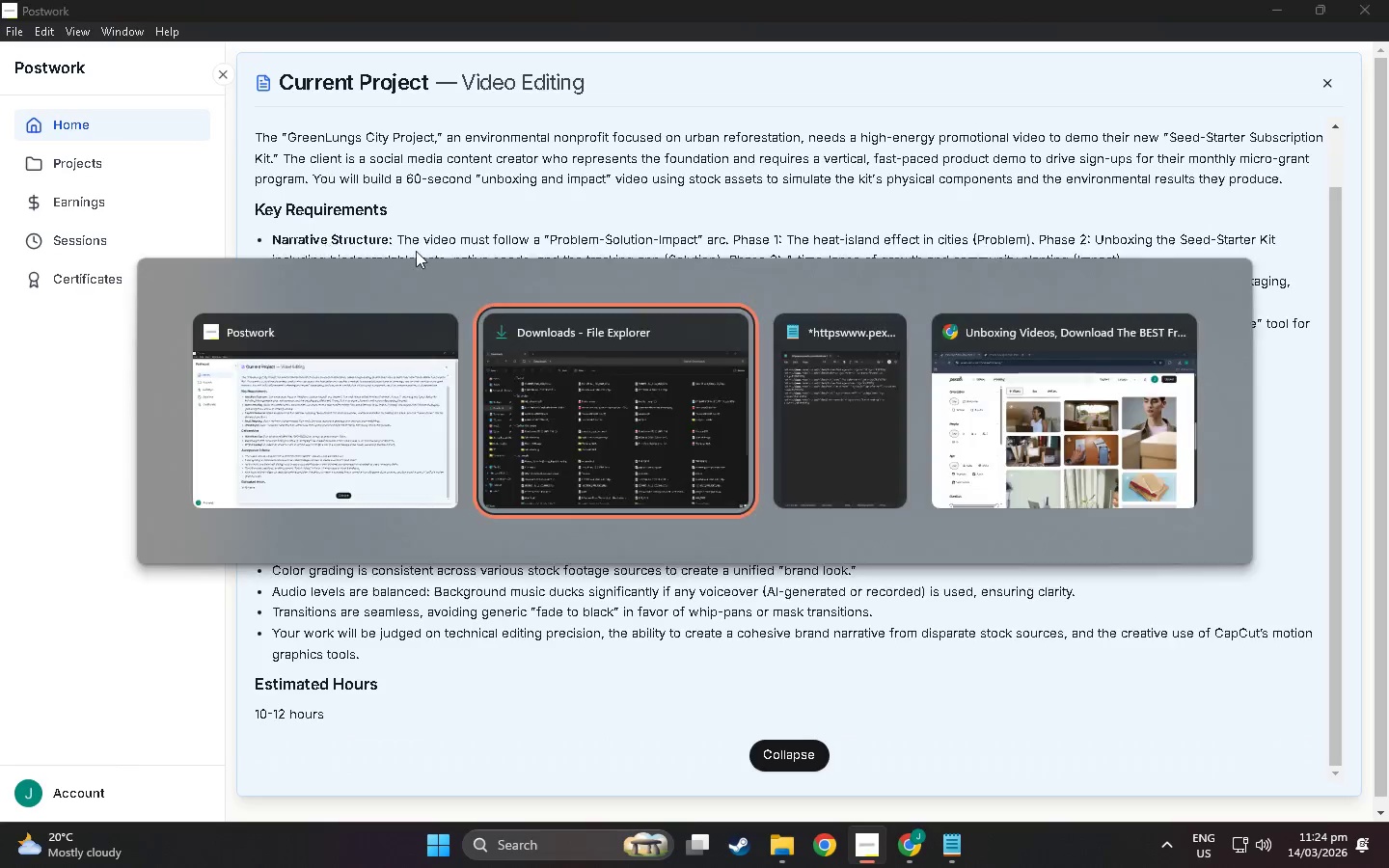 
key(Alt+Tab)
 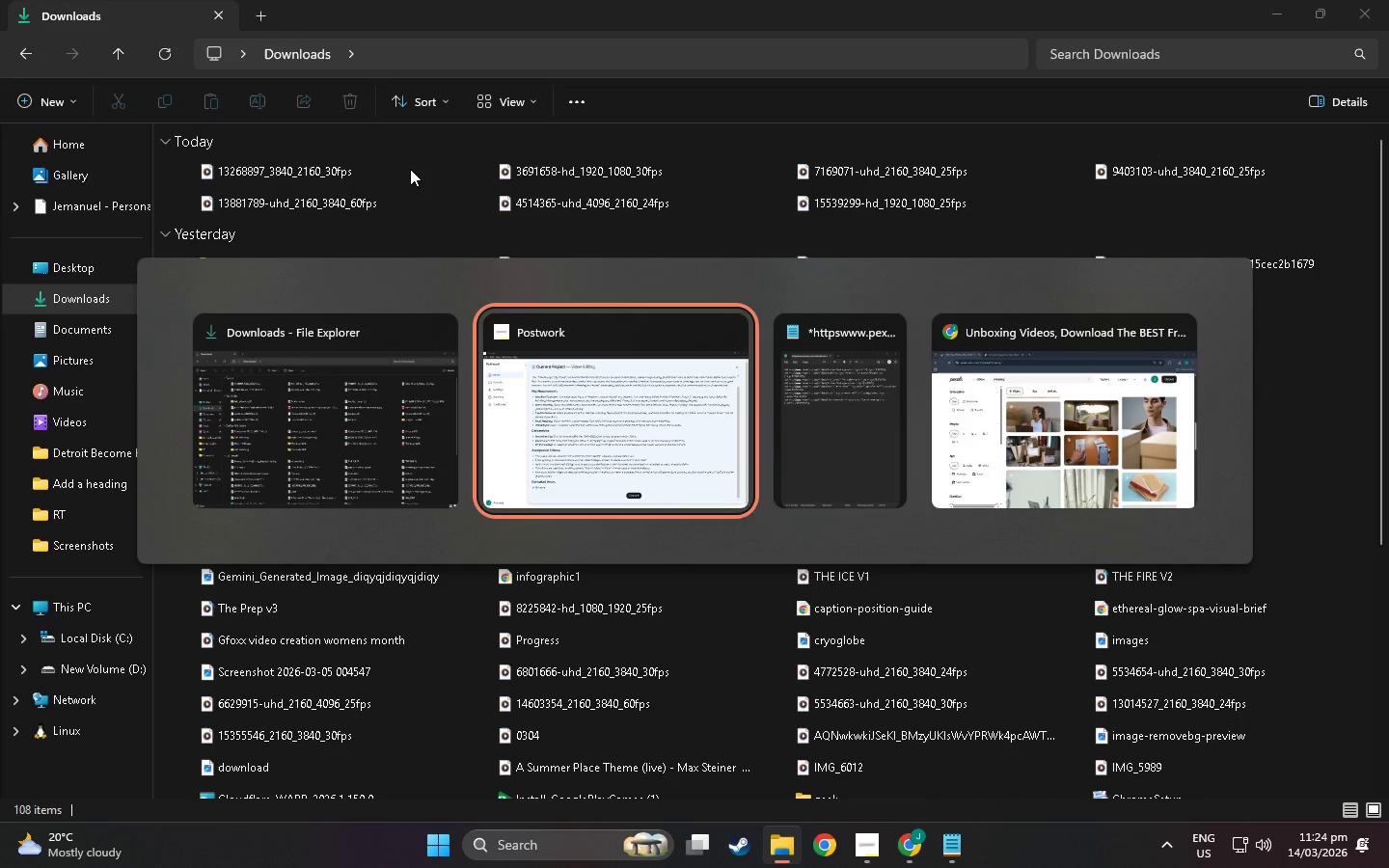 
key(Alt+Tab)
 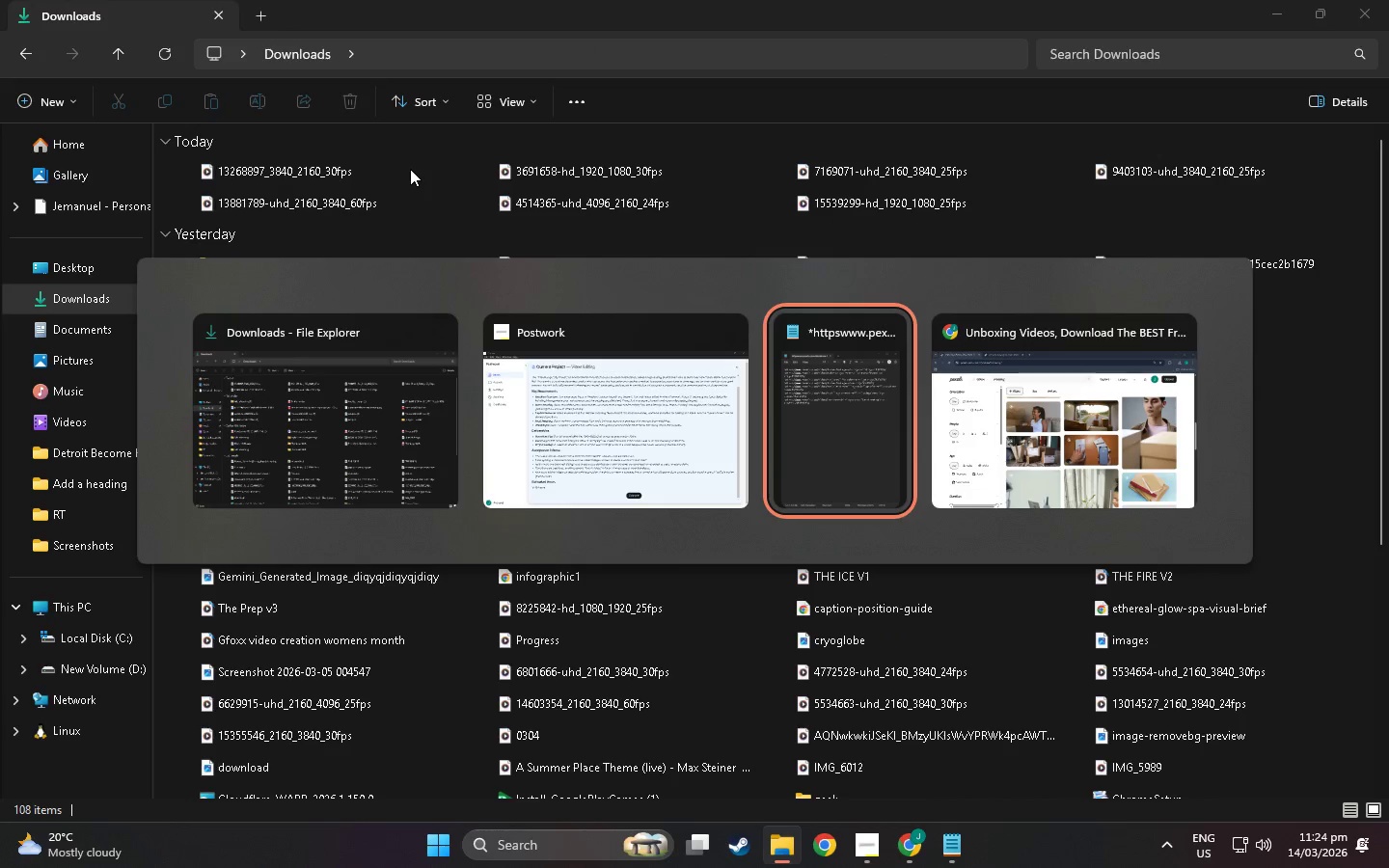 
key(Alt+Tab)
 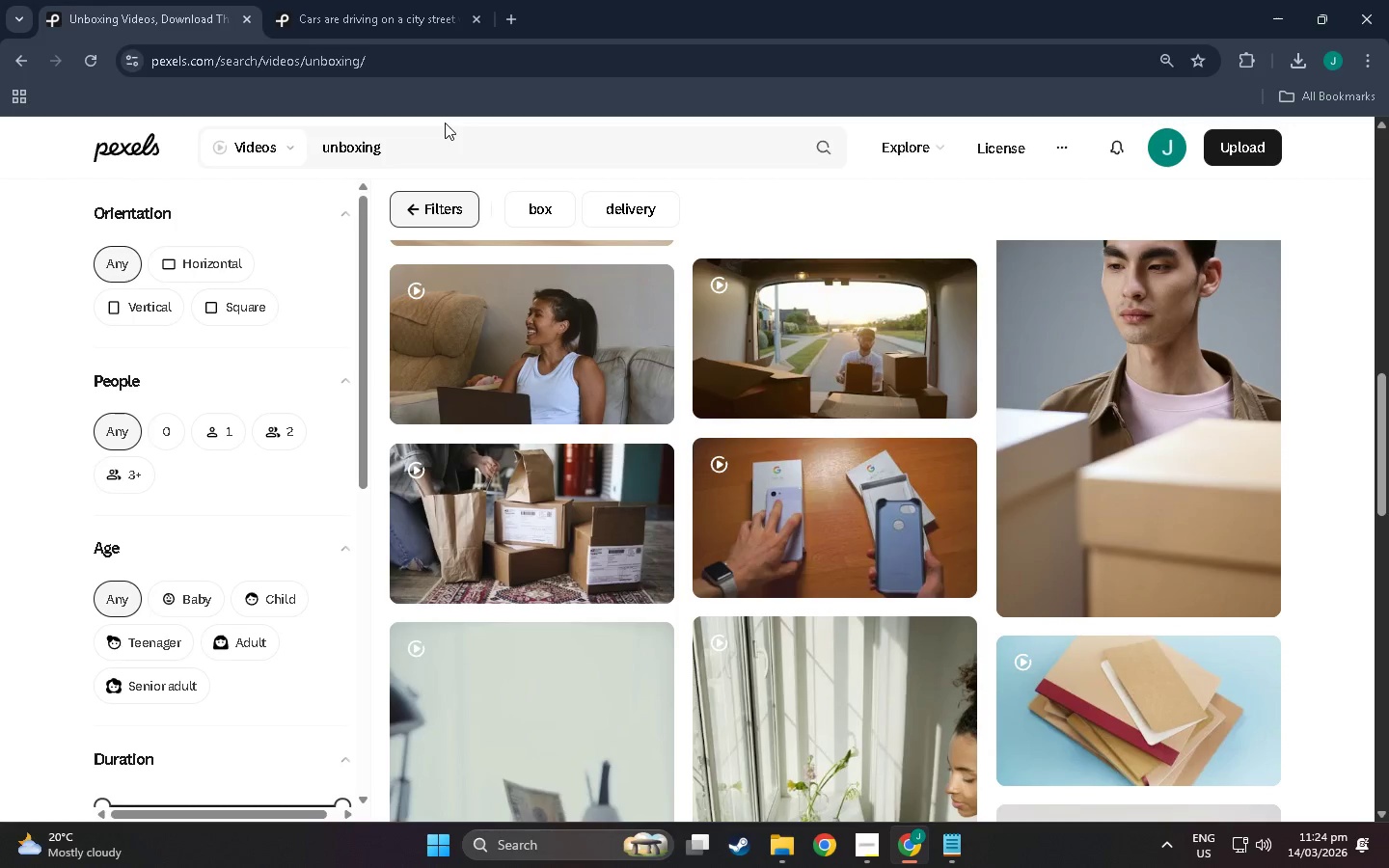 
left_click([450, 155])
 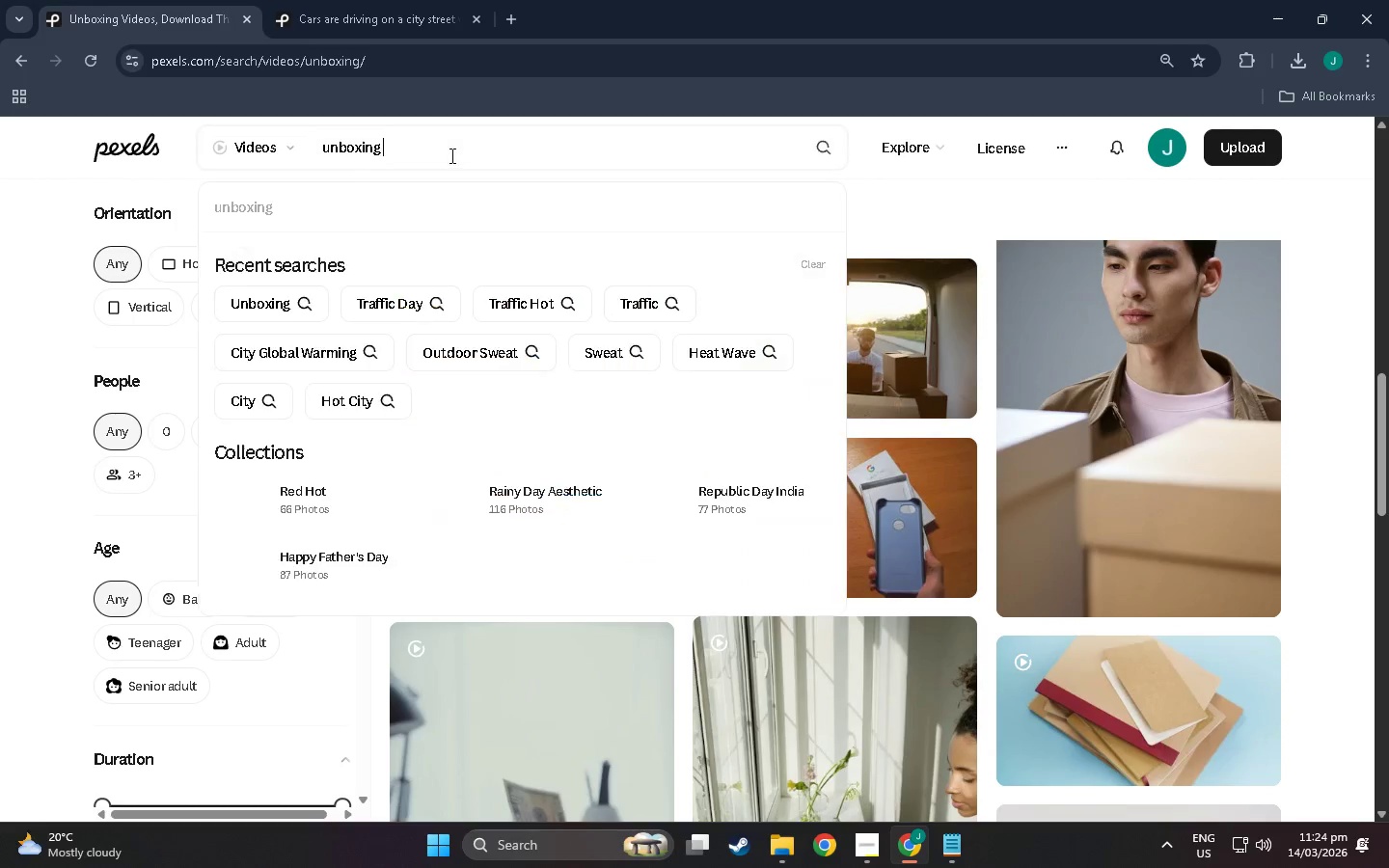 
type( biogradable pot)
 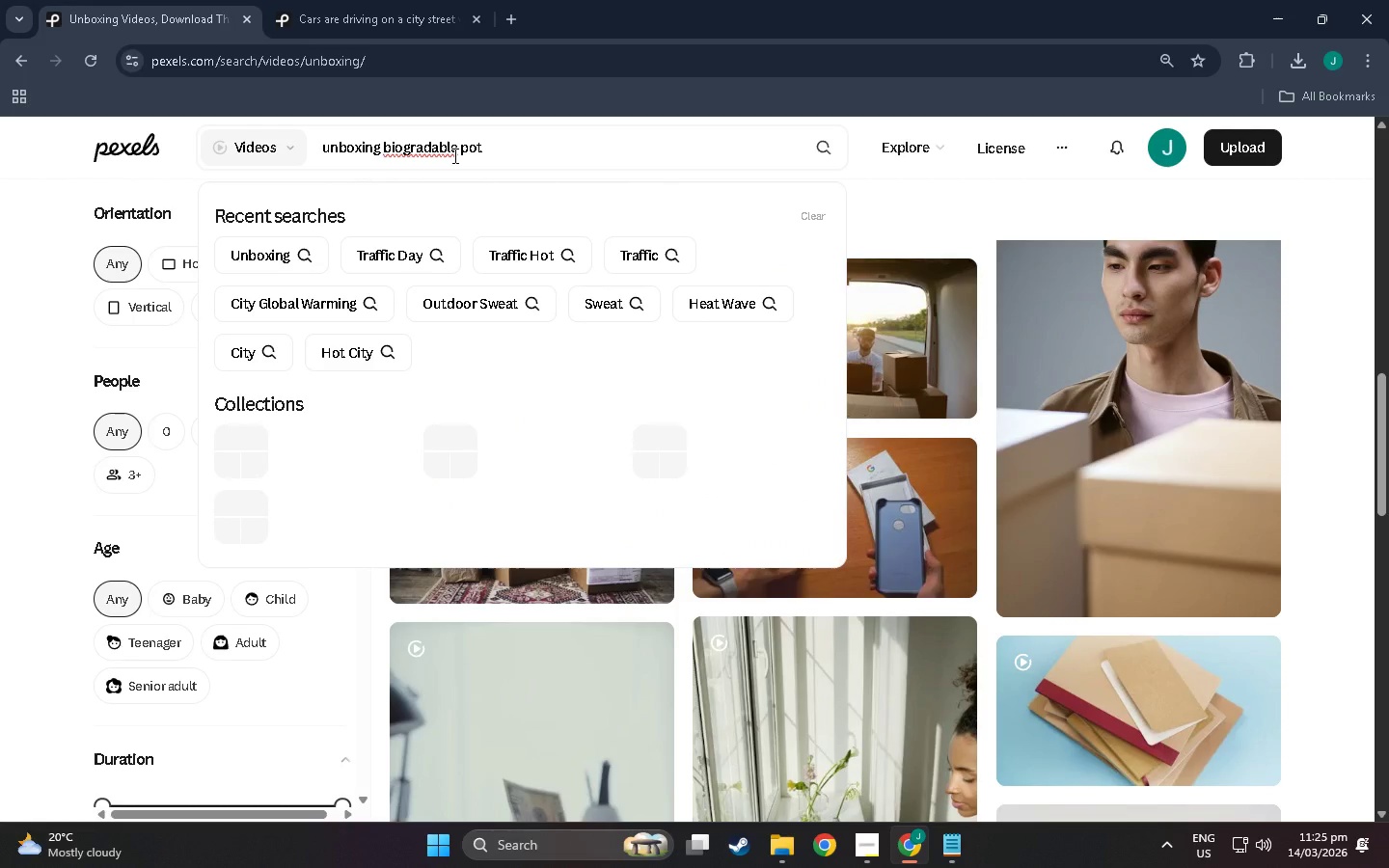 
left_click([453, 155])
 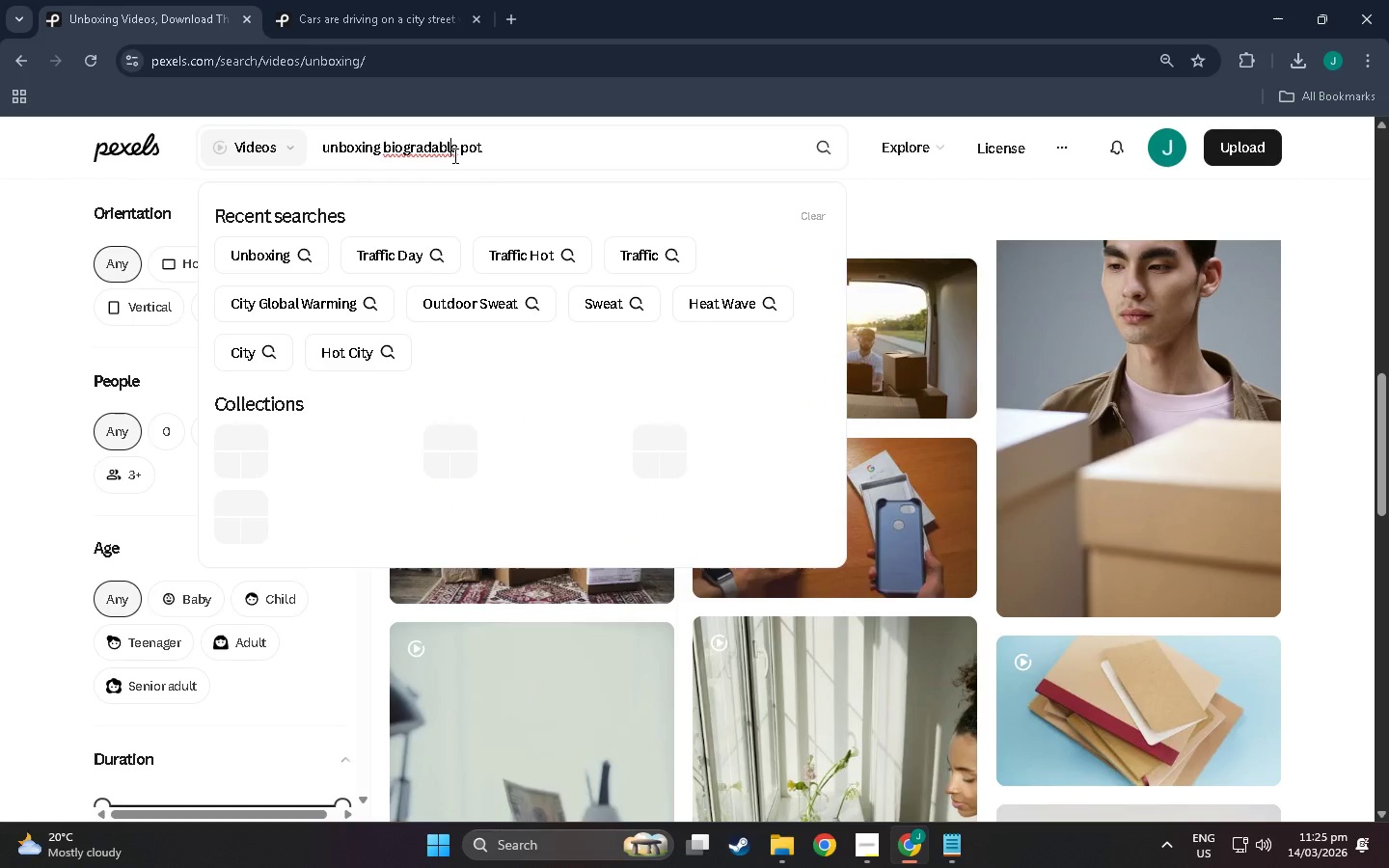 
right_click([453, 155])
 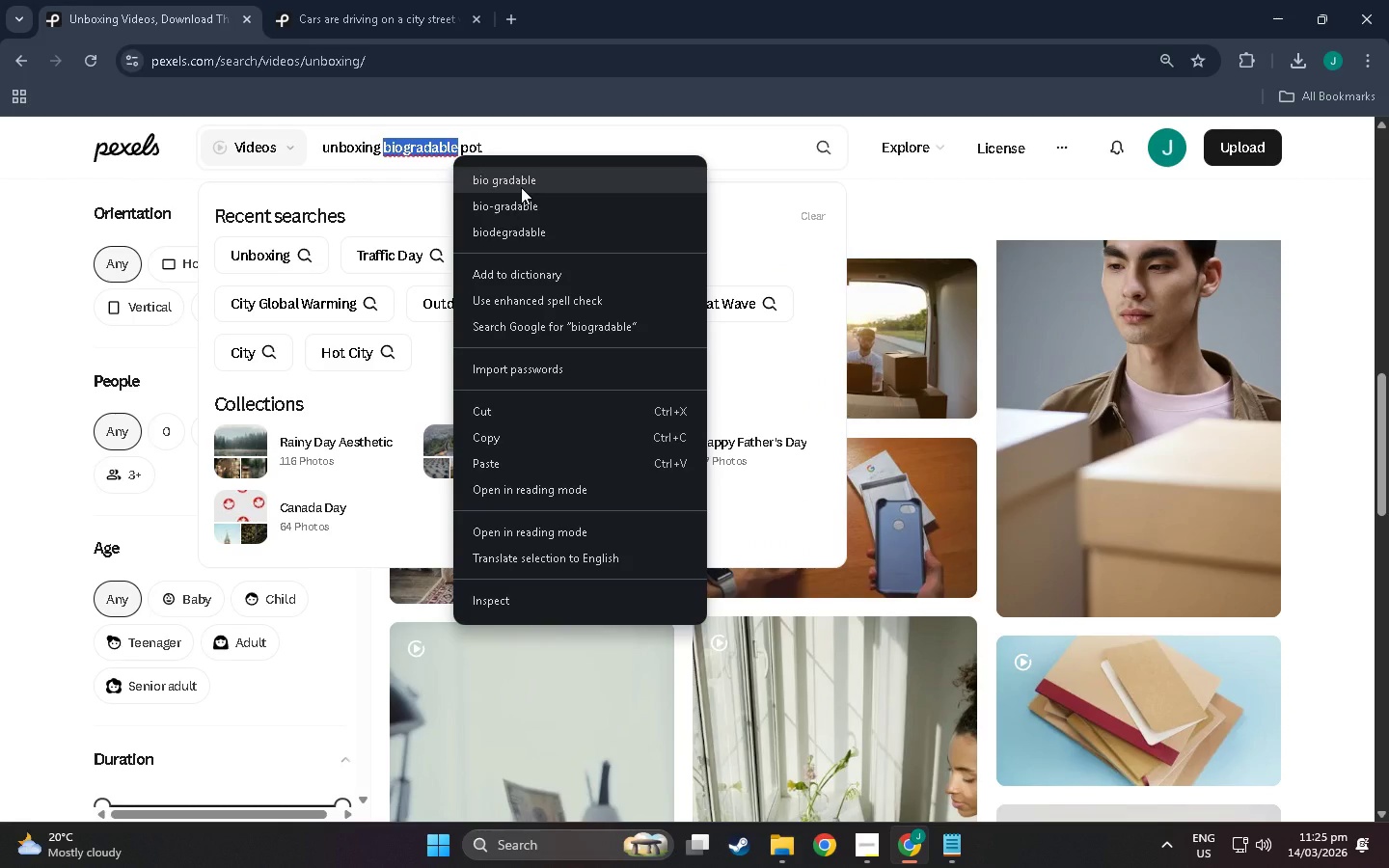 
left_click([541, 236])
 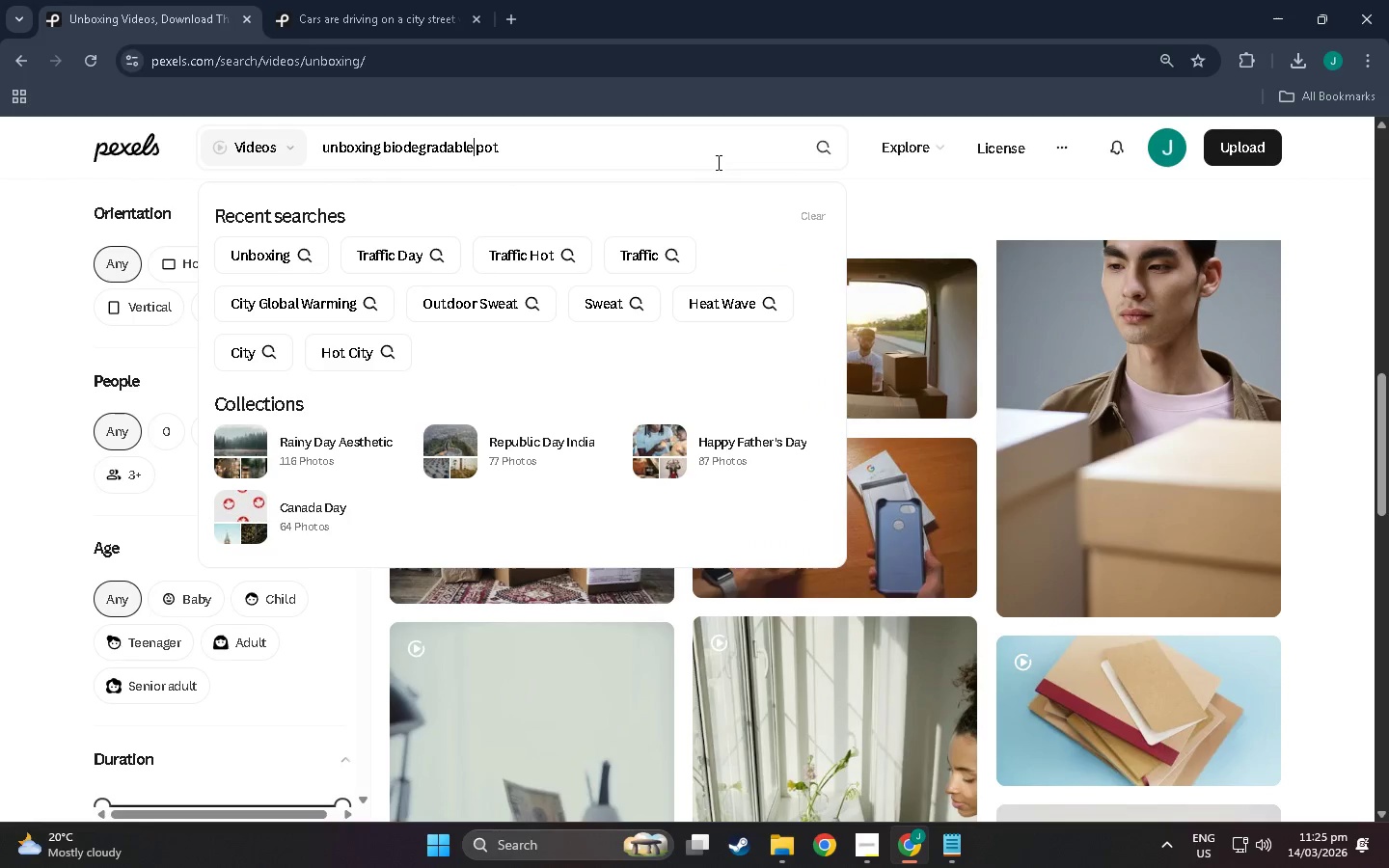 
left_click([824, 146])
 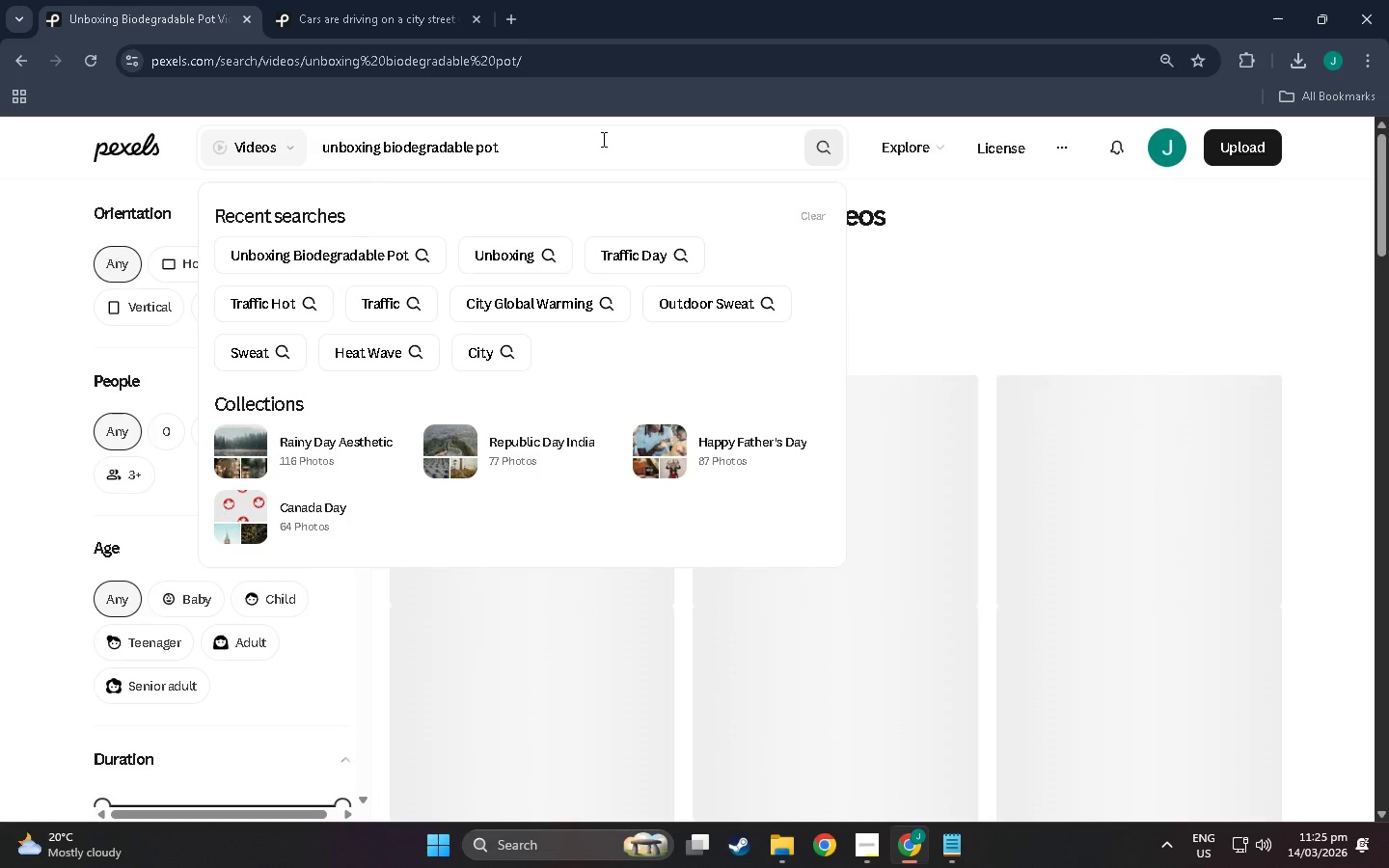 
scroll: coordinate [750, 721], scroll_direction: down, amount: 3.0
 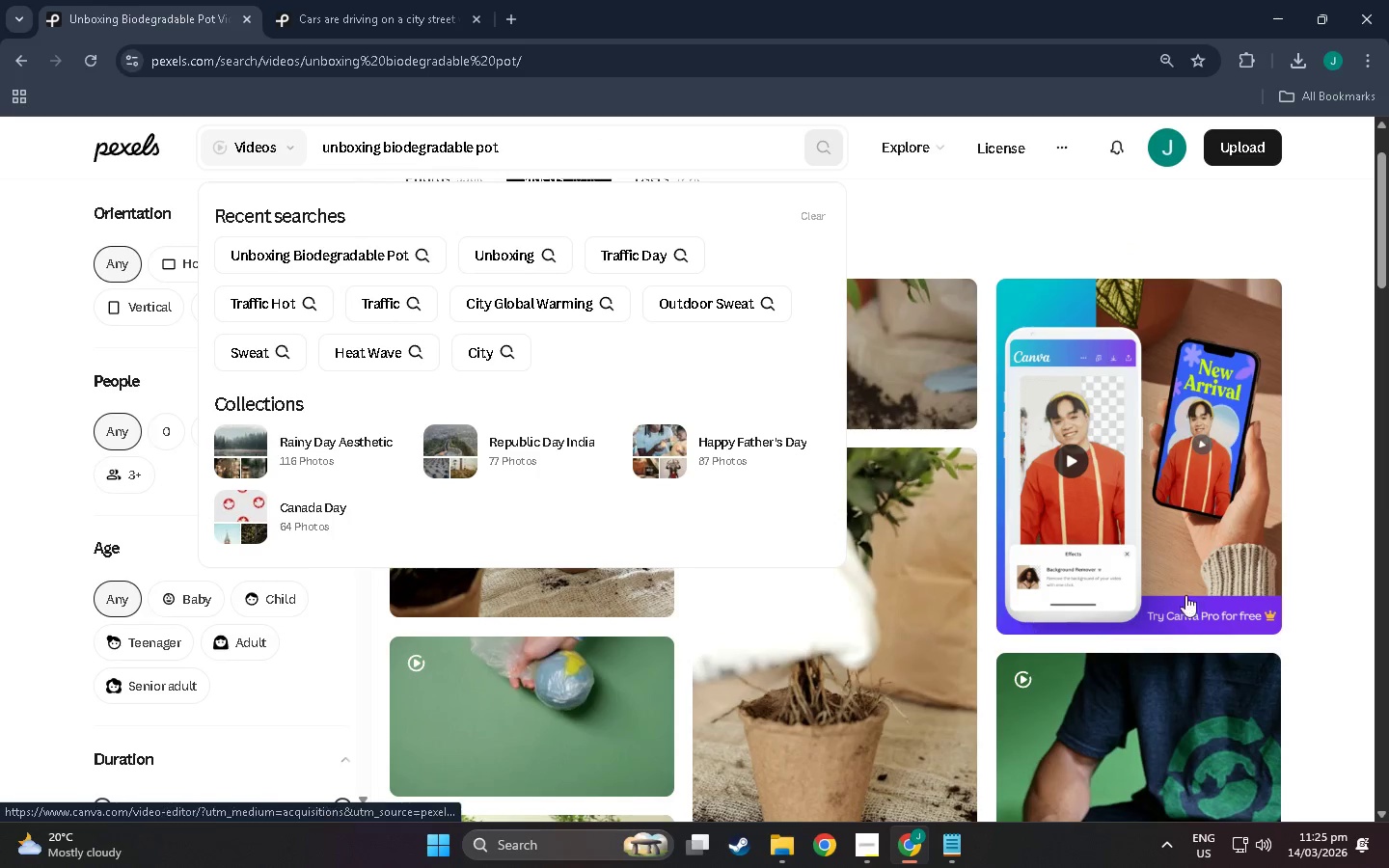 
left_click([1337, 442])
 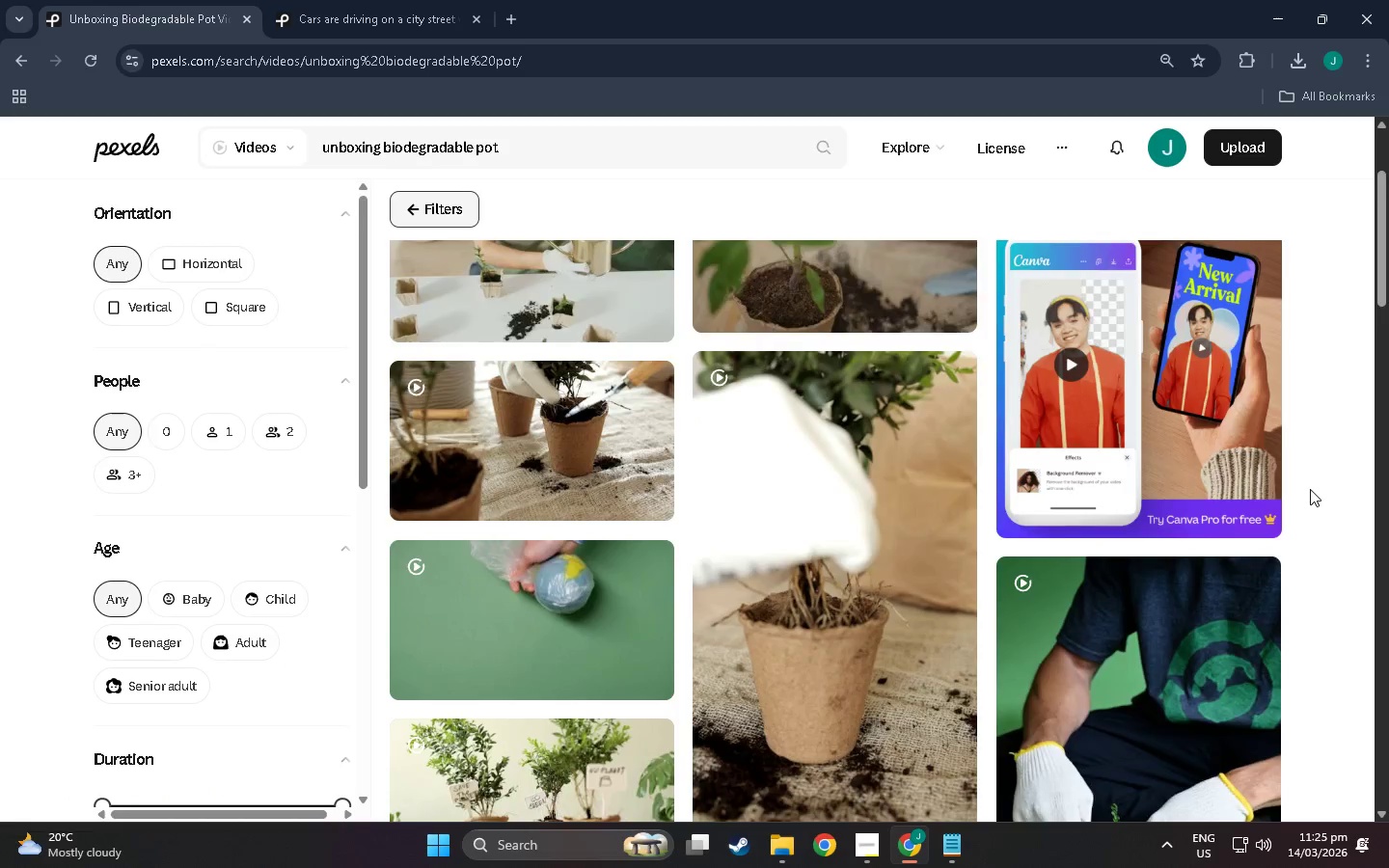 
scroll: coordinate [905, 535], scroll_direction: down, amount: 70.0
 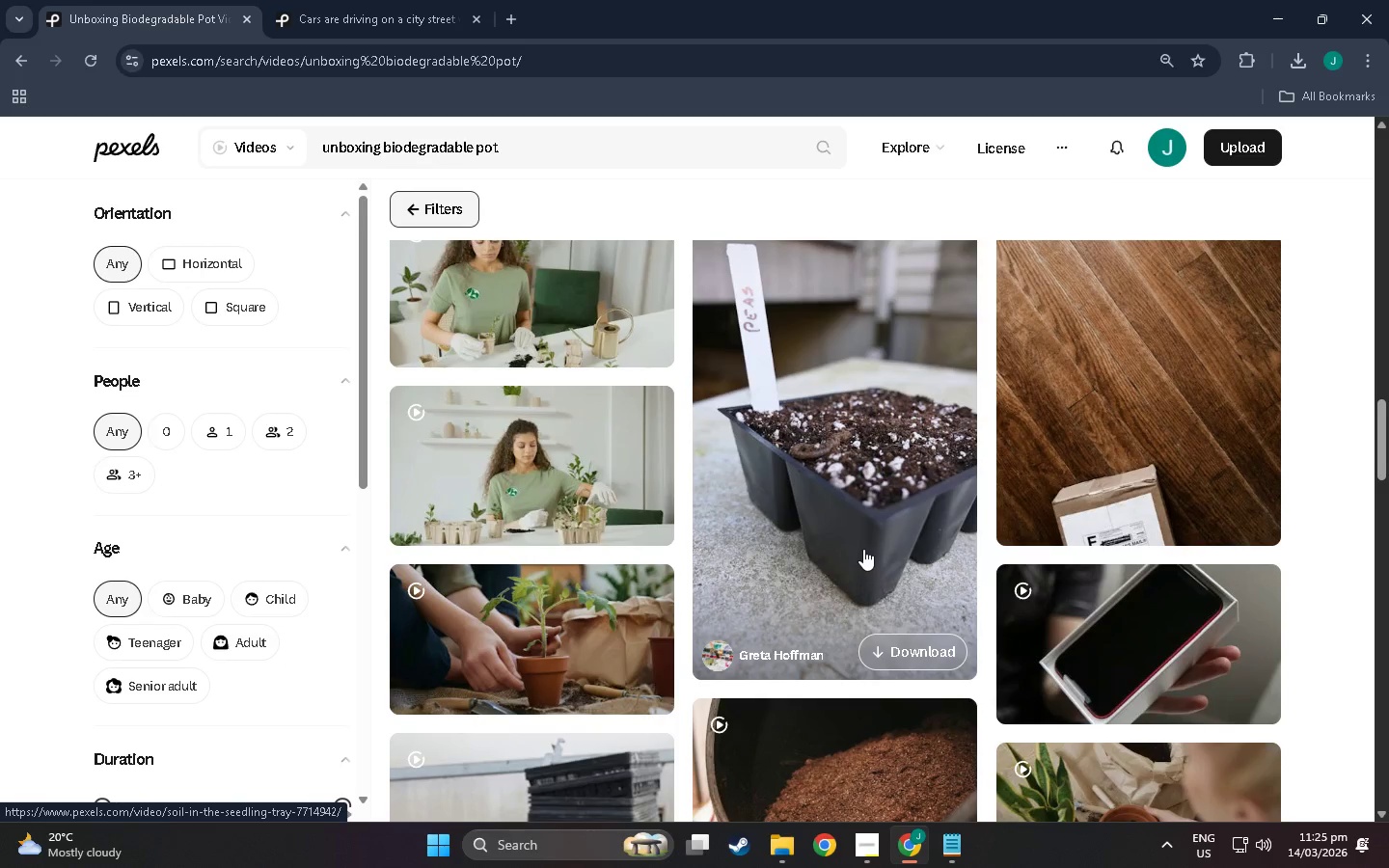 
scroll: coordinate [814, 453], scroll_direction: down, amount: 89.0
 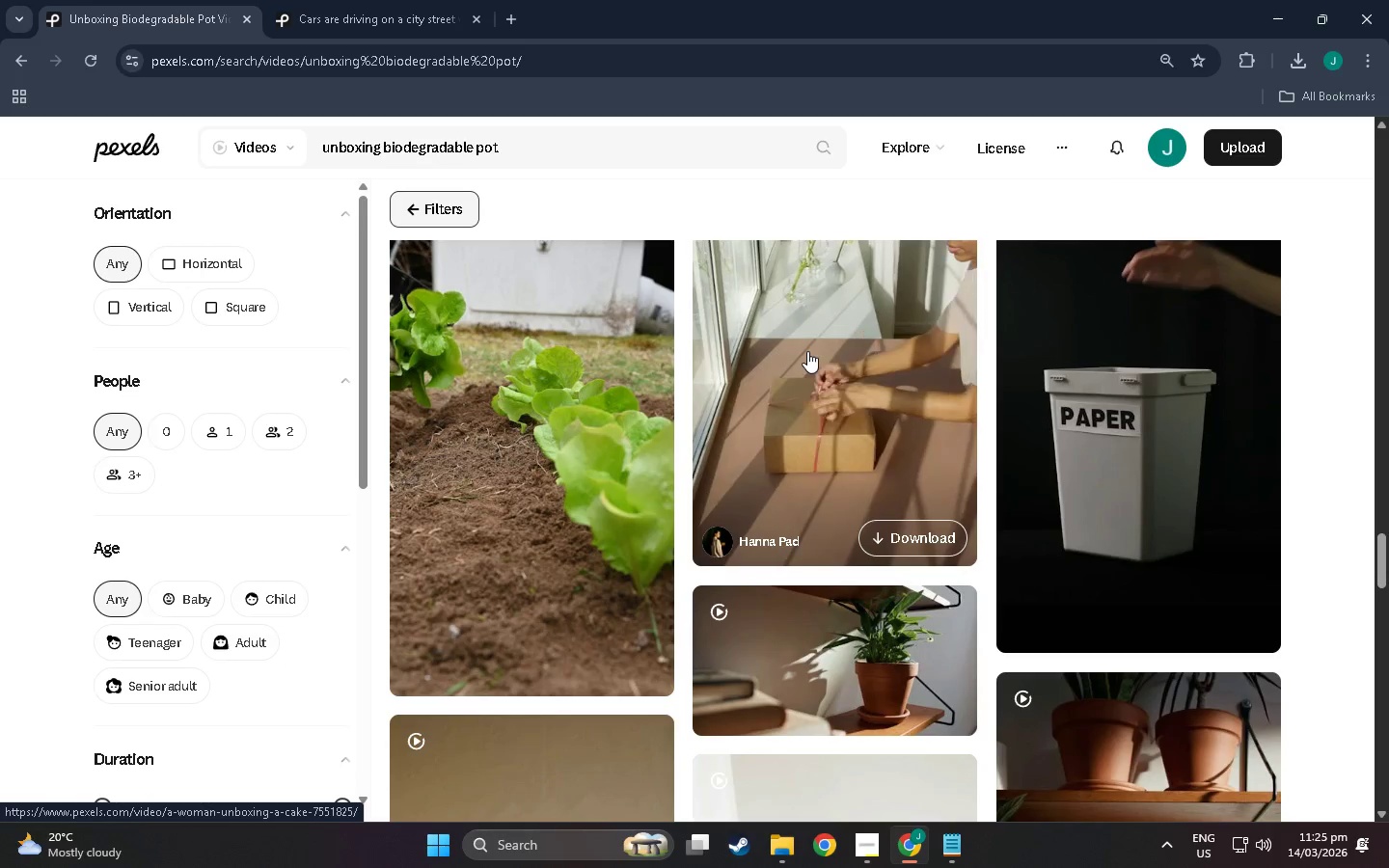 
scroll: coordinate [807, 351], scroll_direction: up, amount: 3.0
 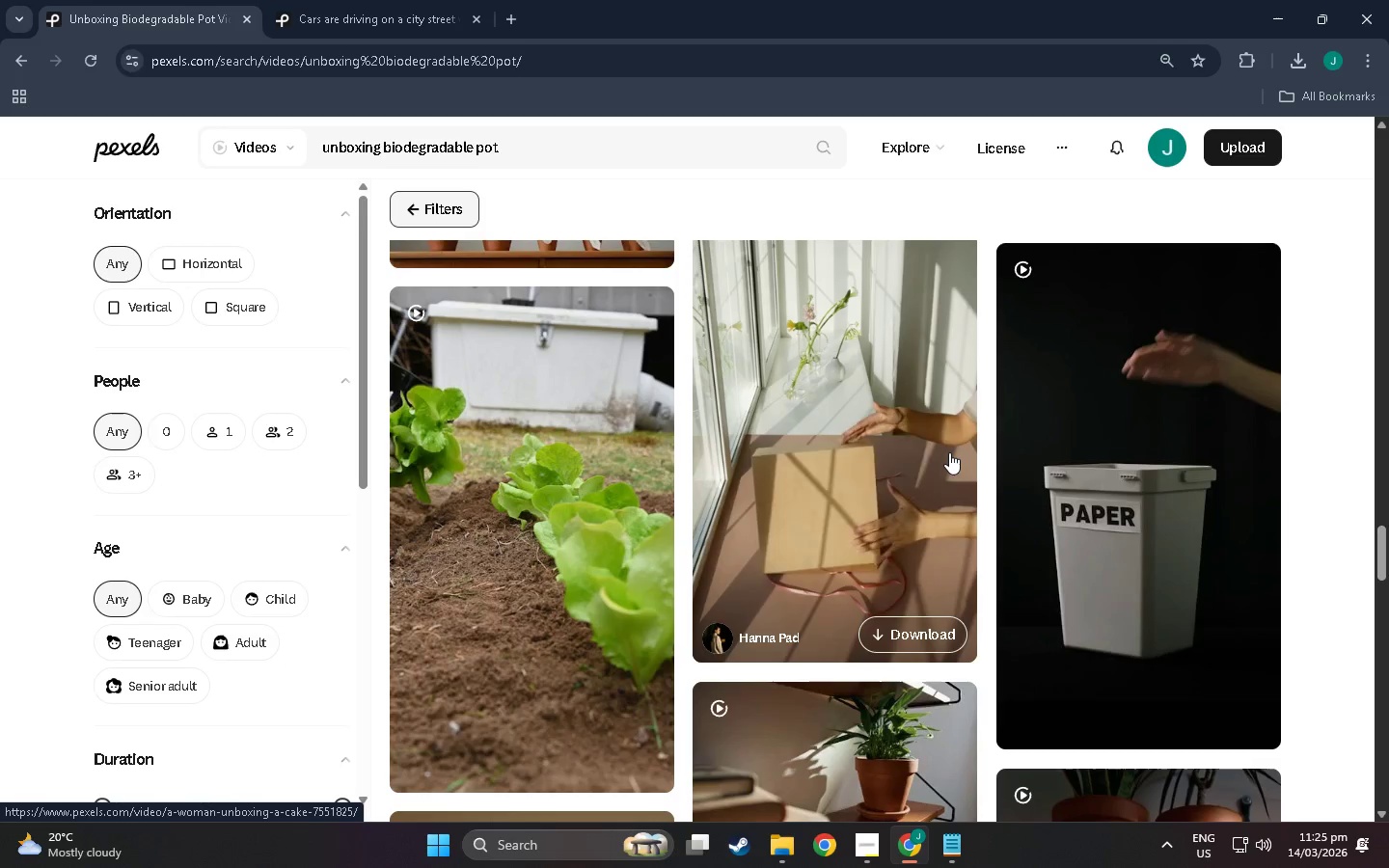 
wait(12.95)
 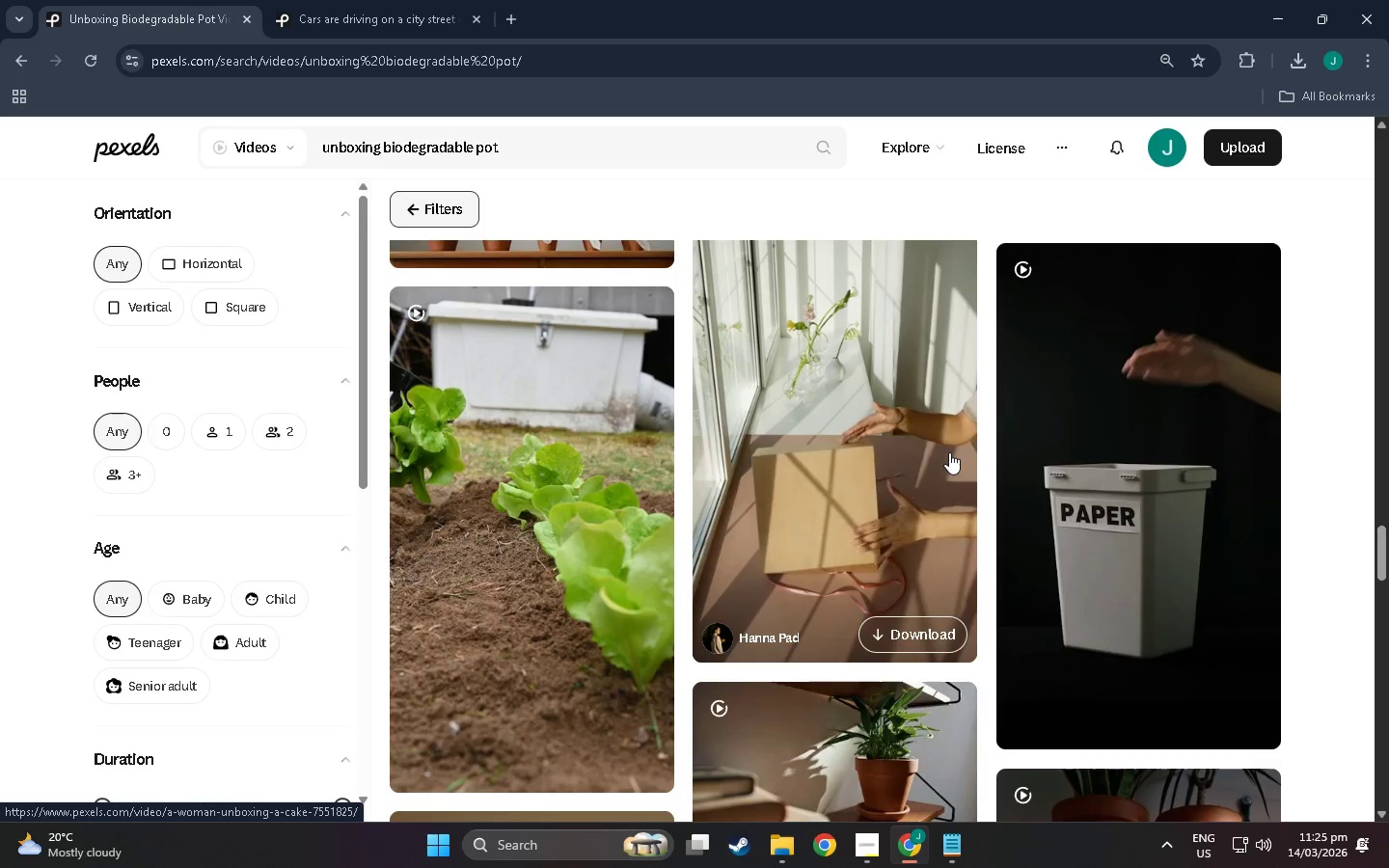 
scroll: coordinate [723, 527], scroll_direction: down, amount: 51.0
 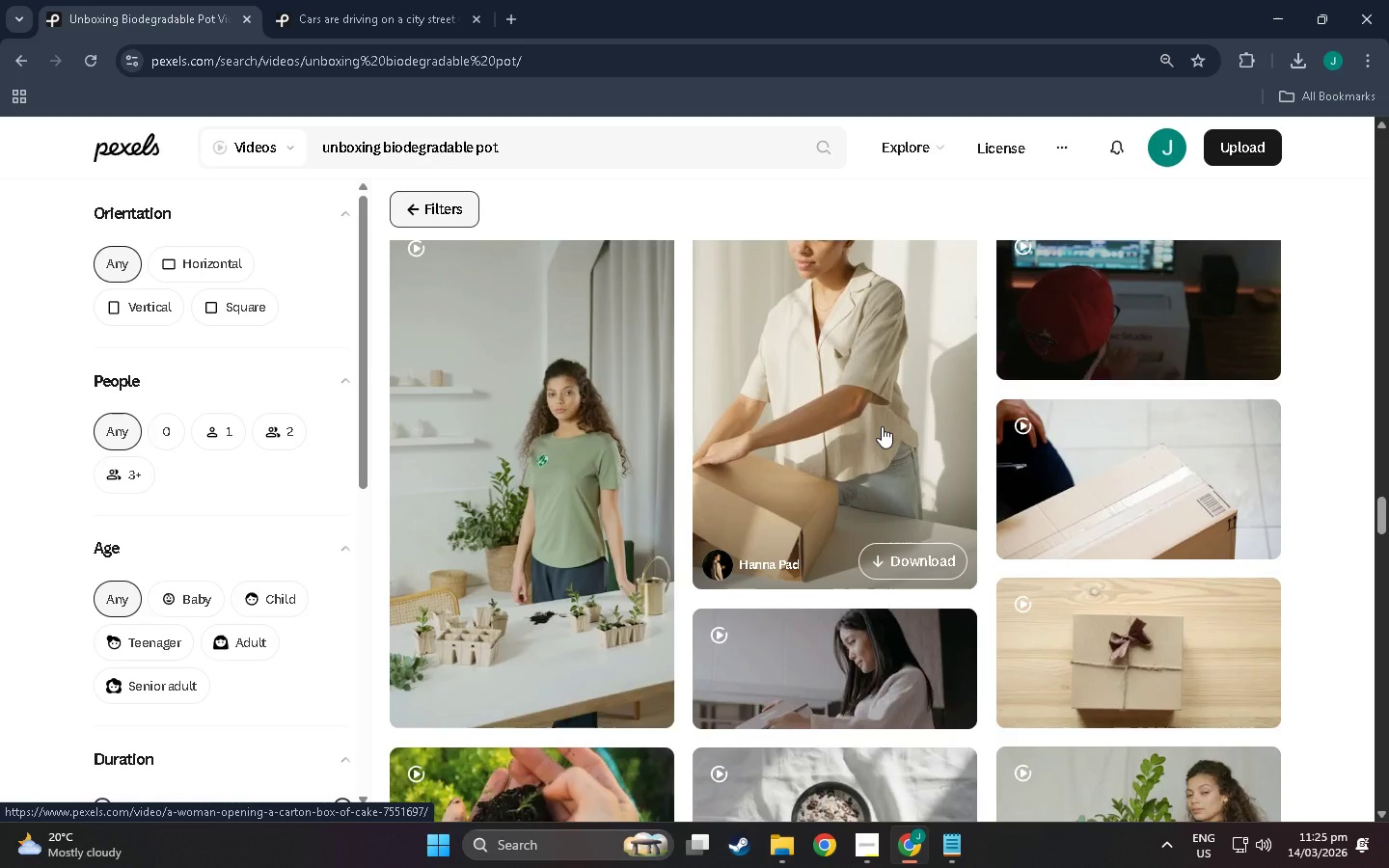 
scroll: coordinate [859, 458], scroll_direction: up, amount: 6.0
 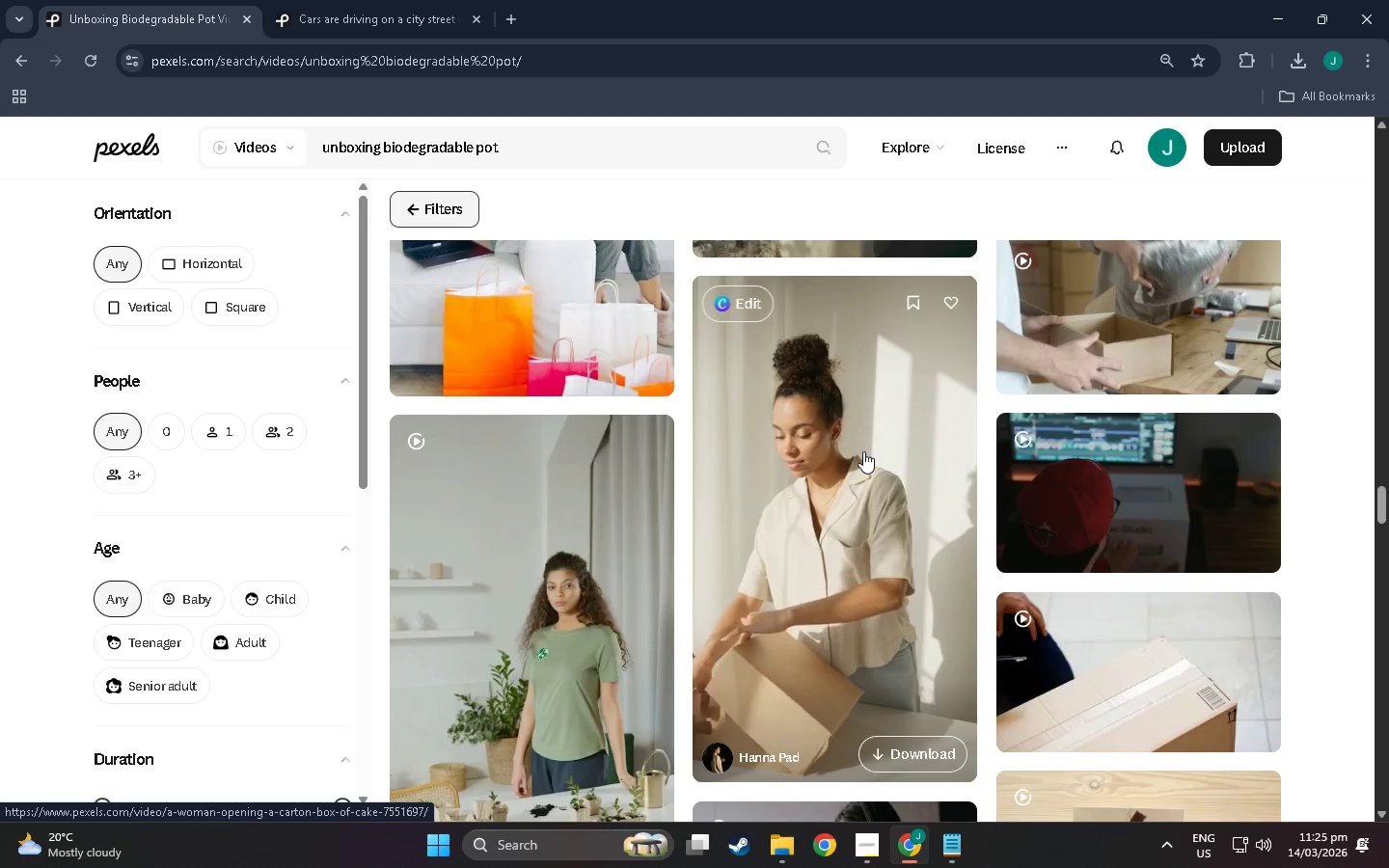 
scroll: coordinate [816, 481], scroll_direction: down, amount: 121.0
 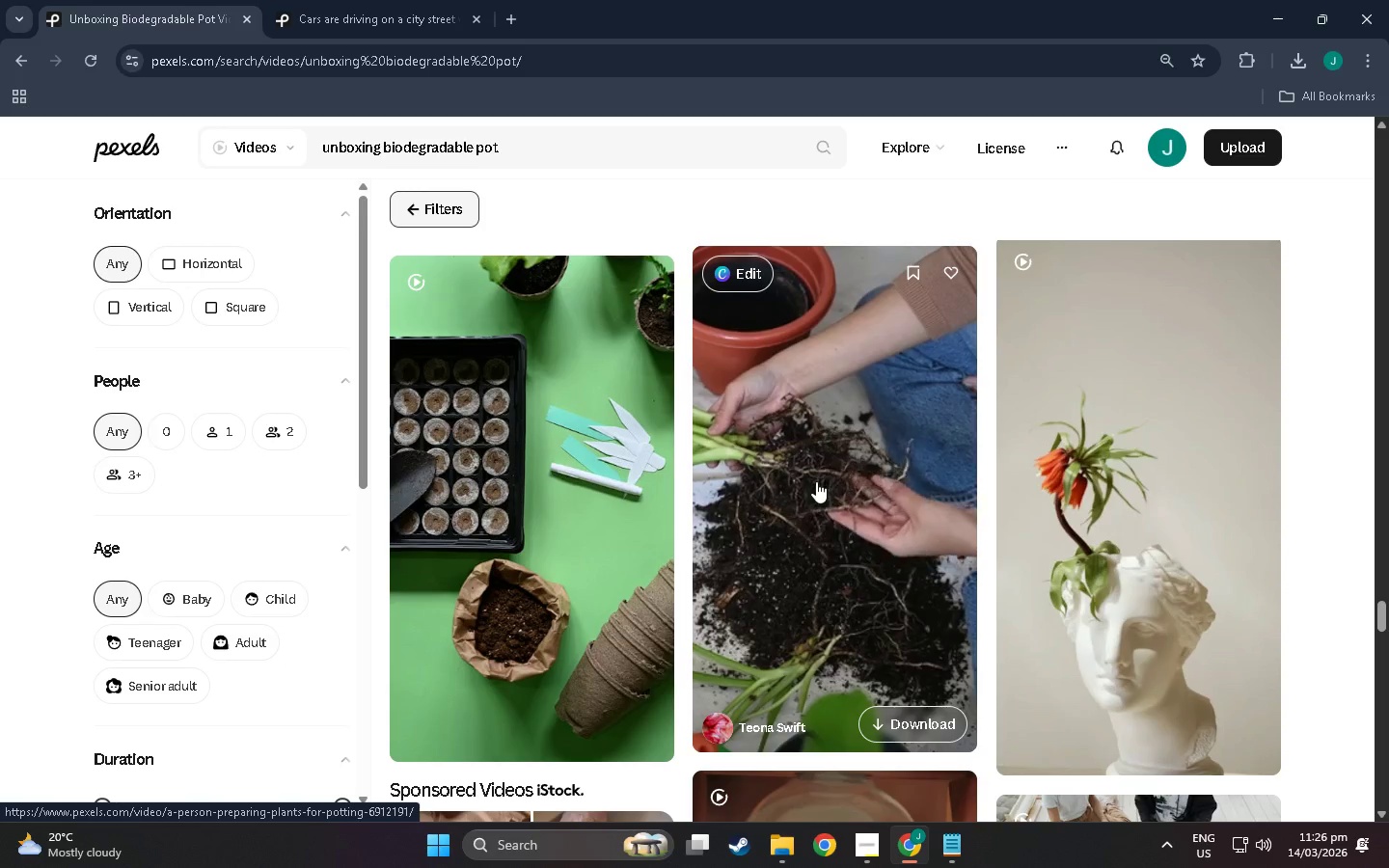 
wait(13.01)
 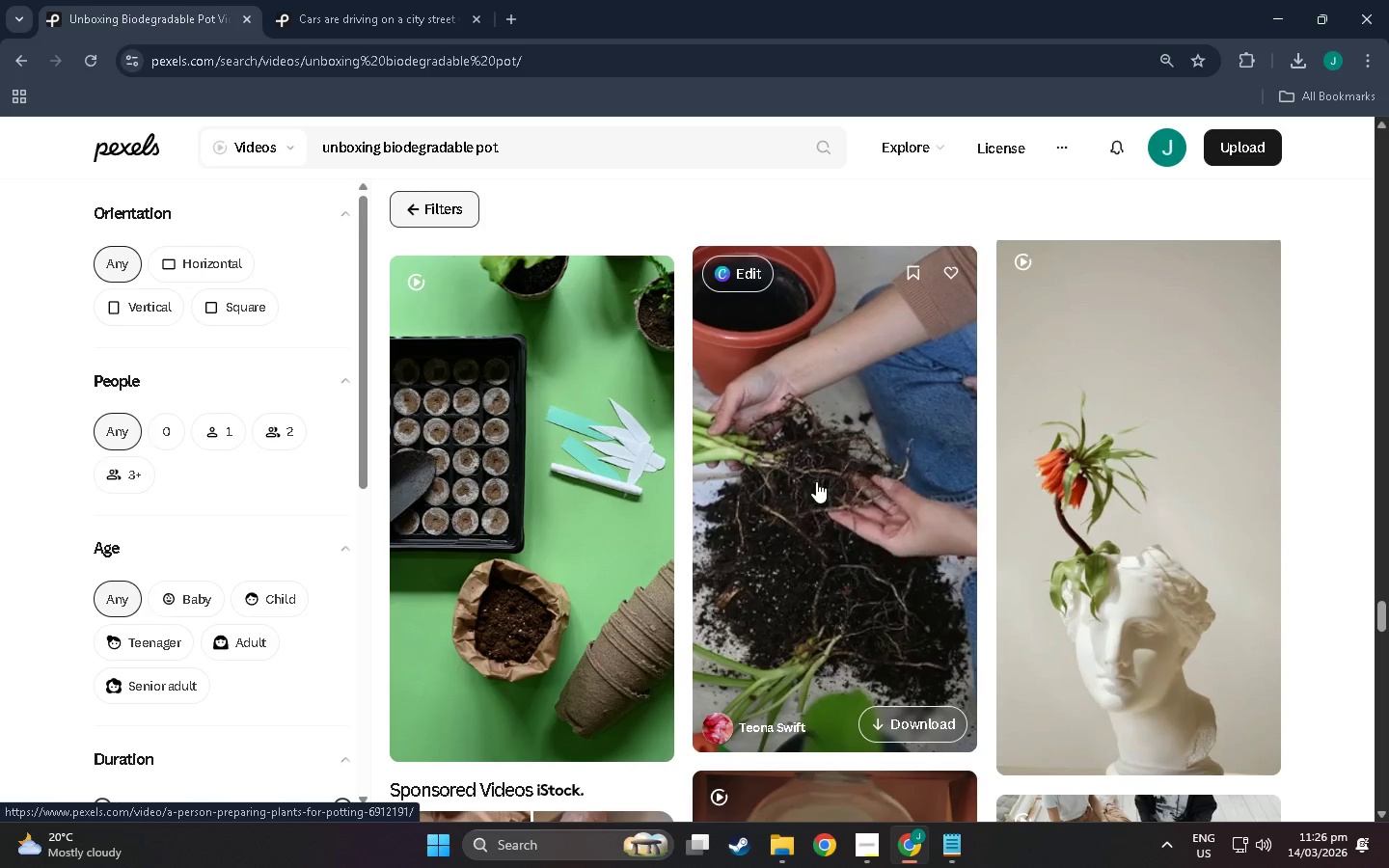 
scroll: coordinate [1004, 440], scroll_direction: down, amount: 9.0
 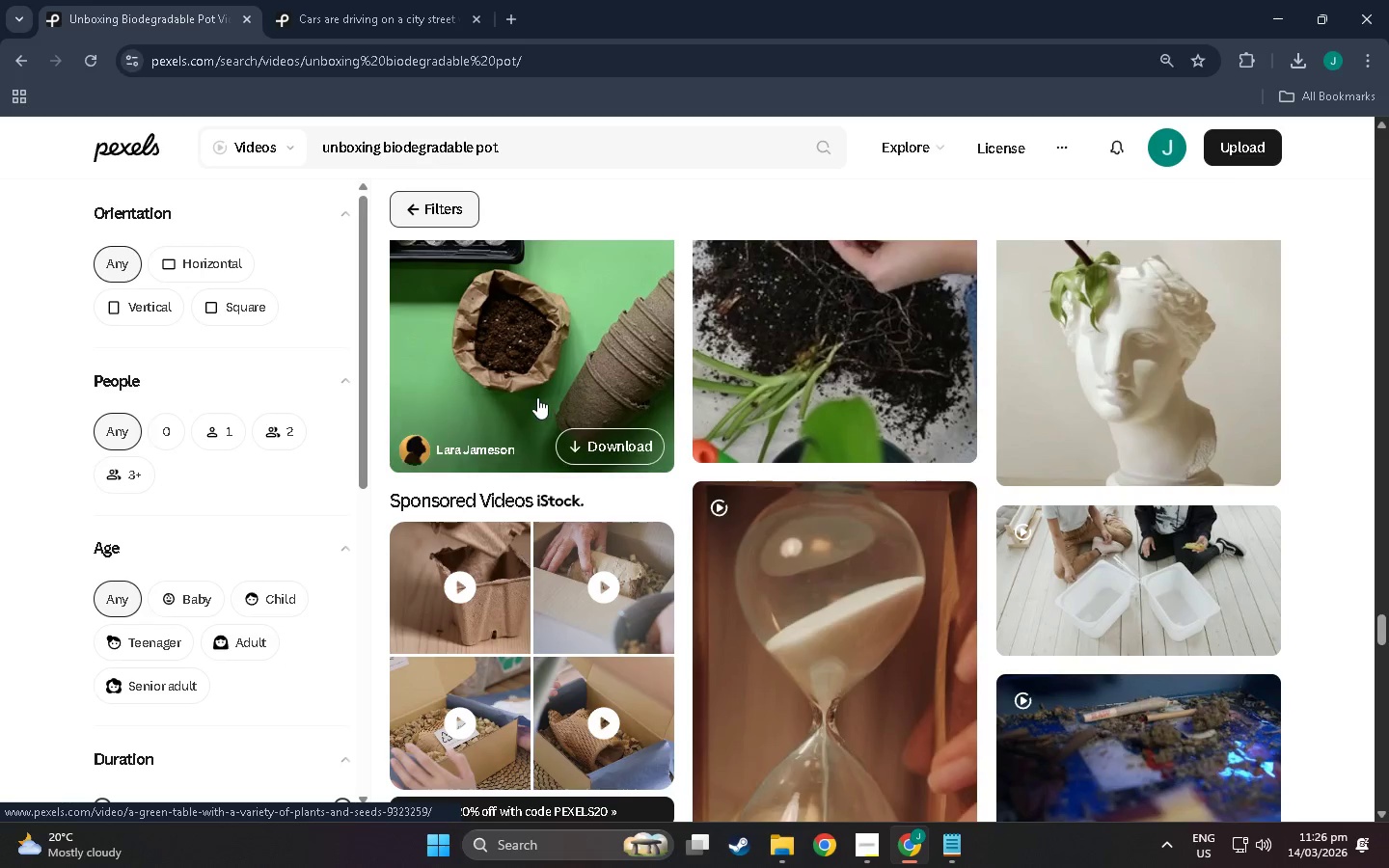 
scroll: coordinate [537, 398], scroll_direction: up, amount: 7.0
 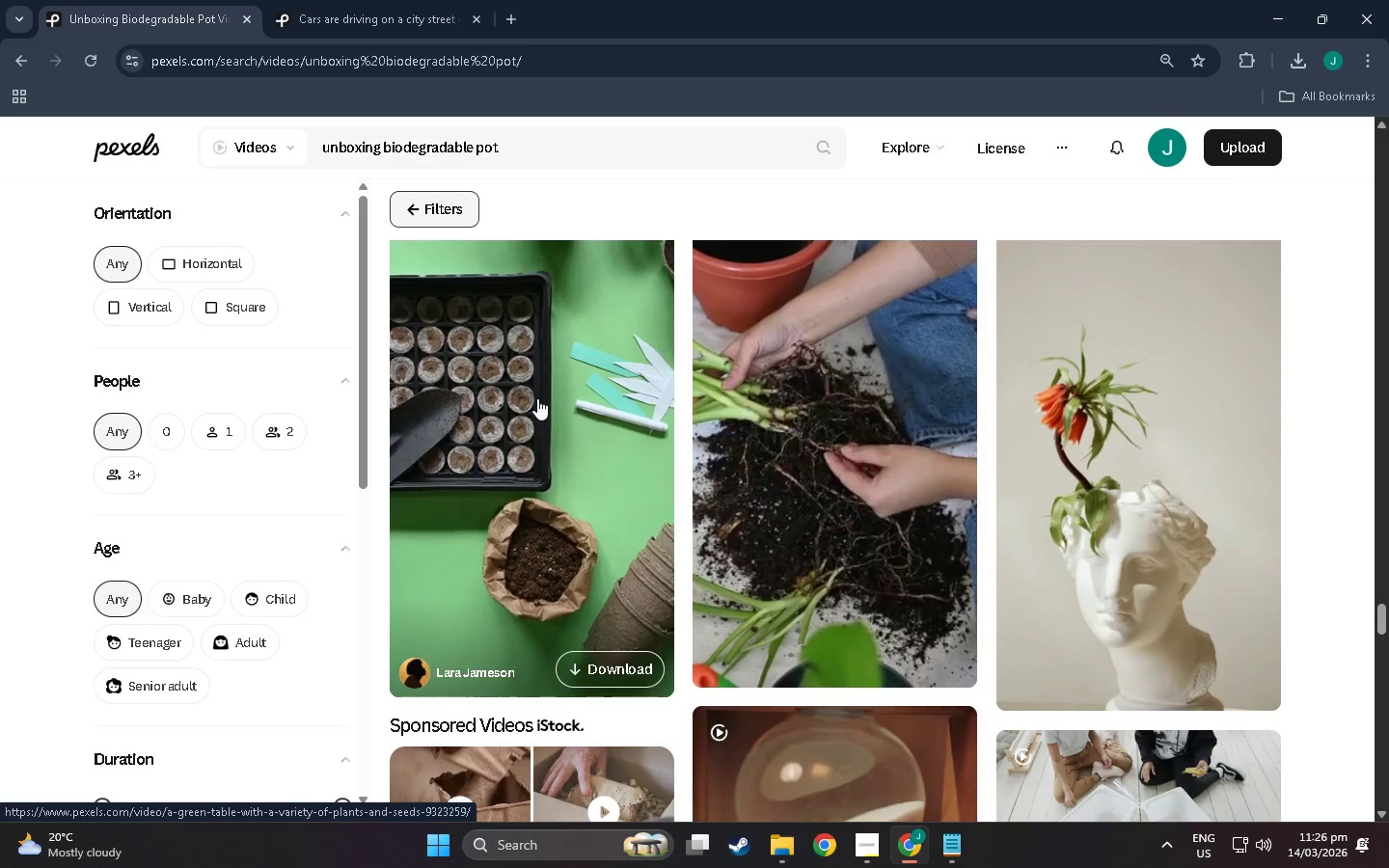 
wait(7.06)
 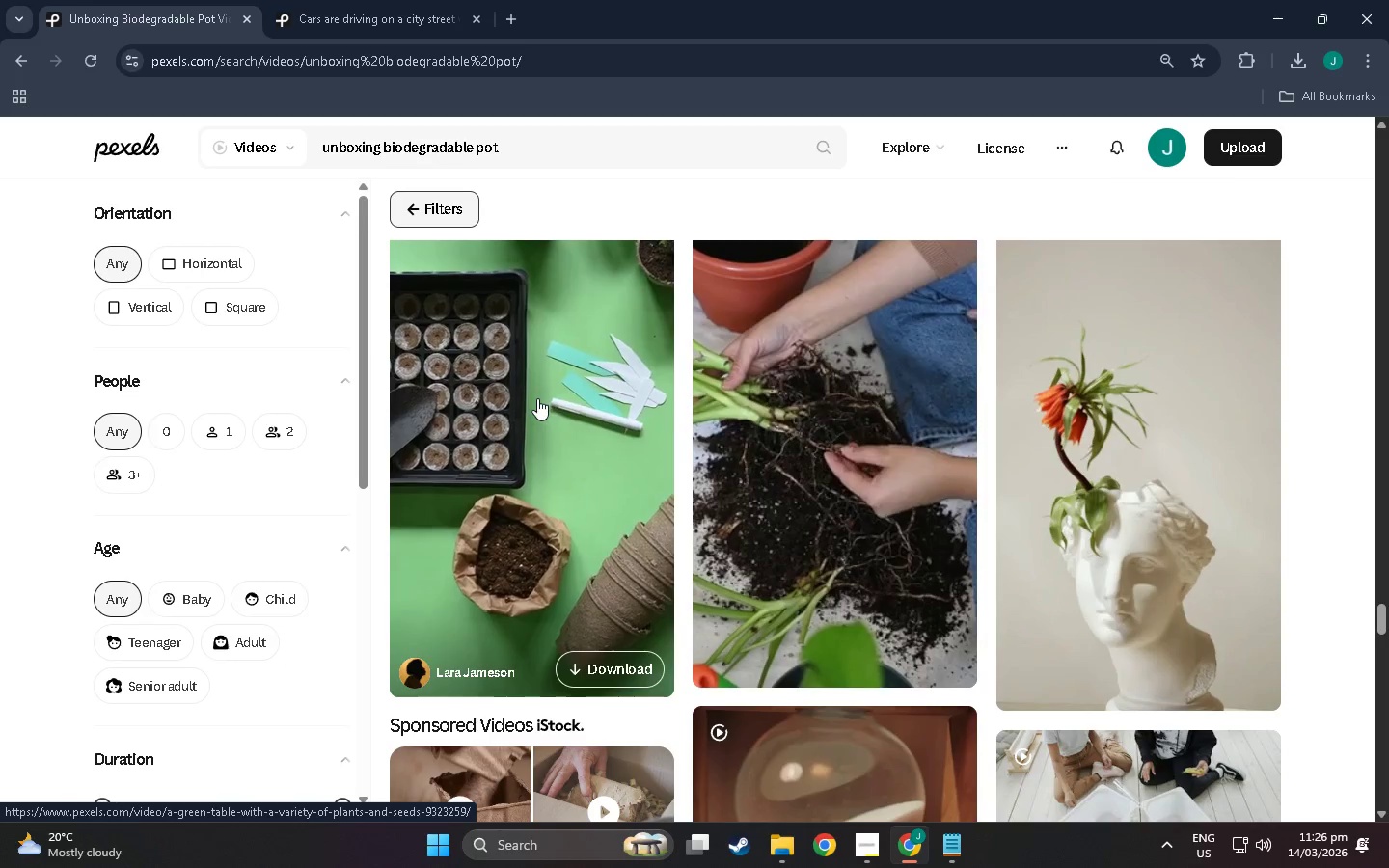 
key(Alt+Tab)
 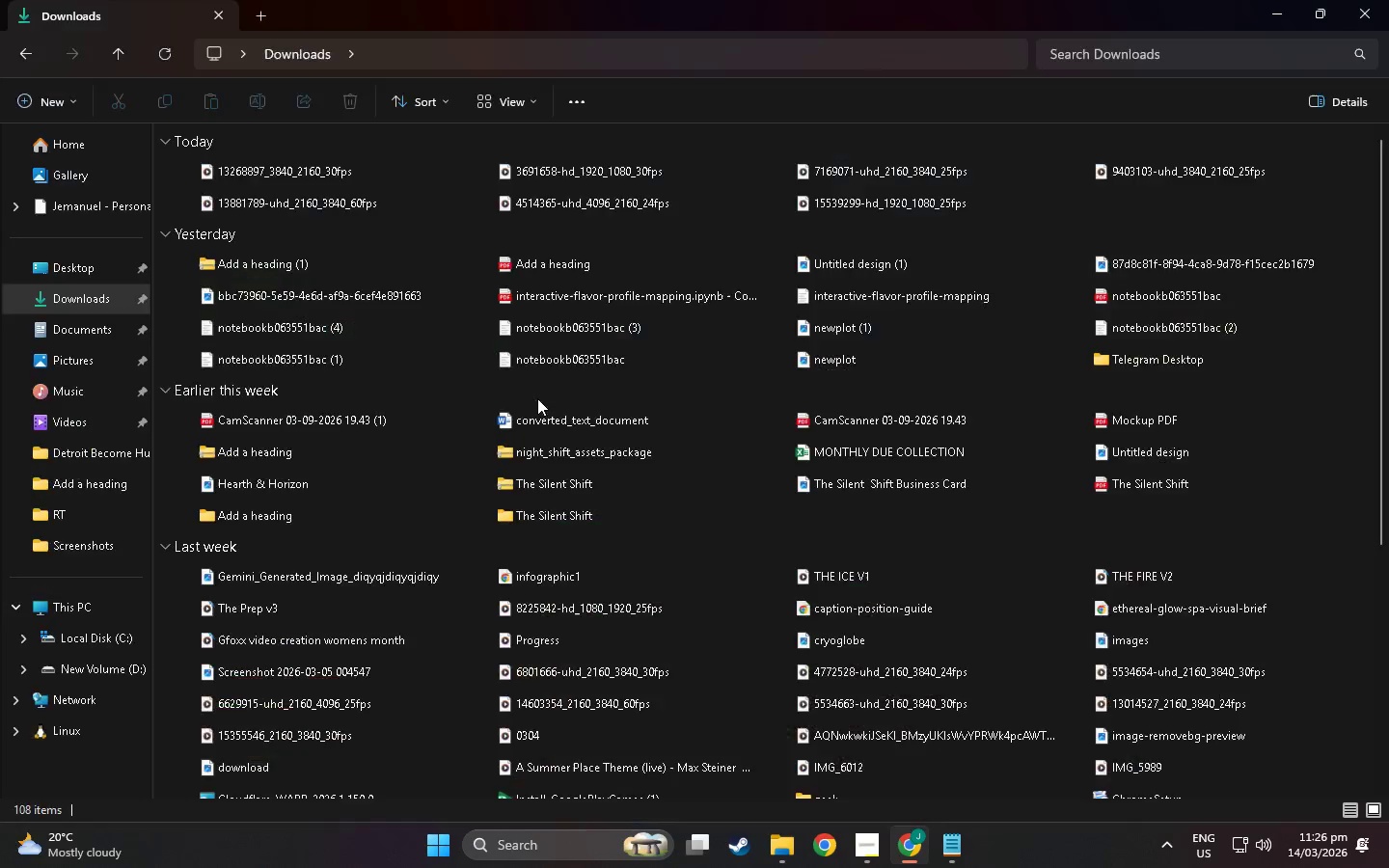 
key(Alt+AltLeft)
 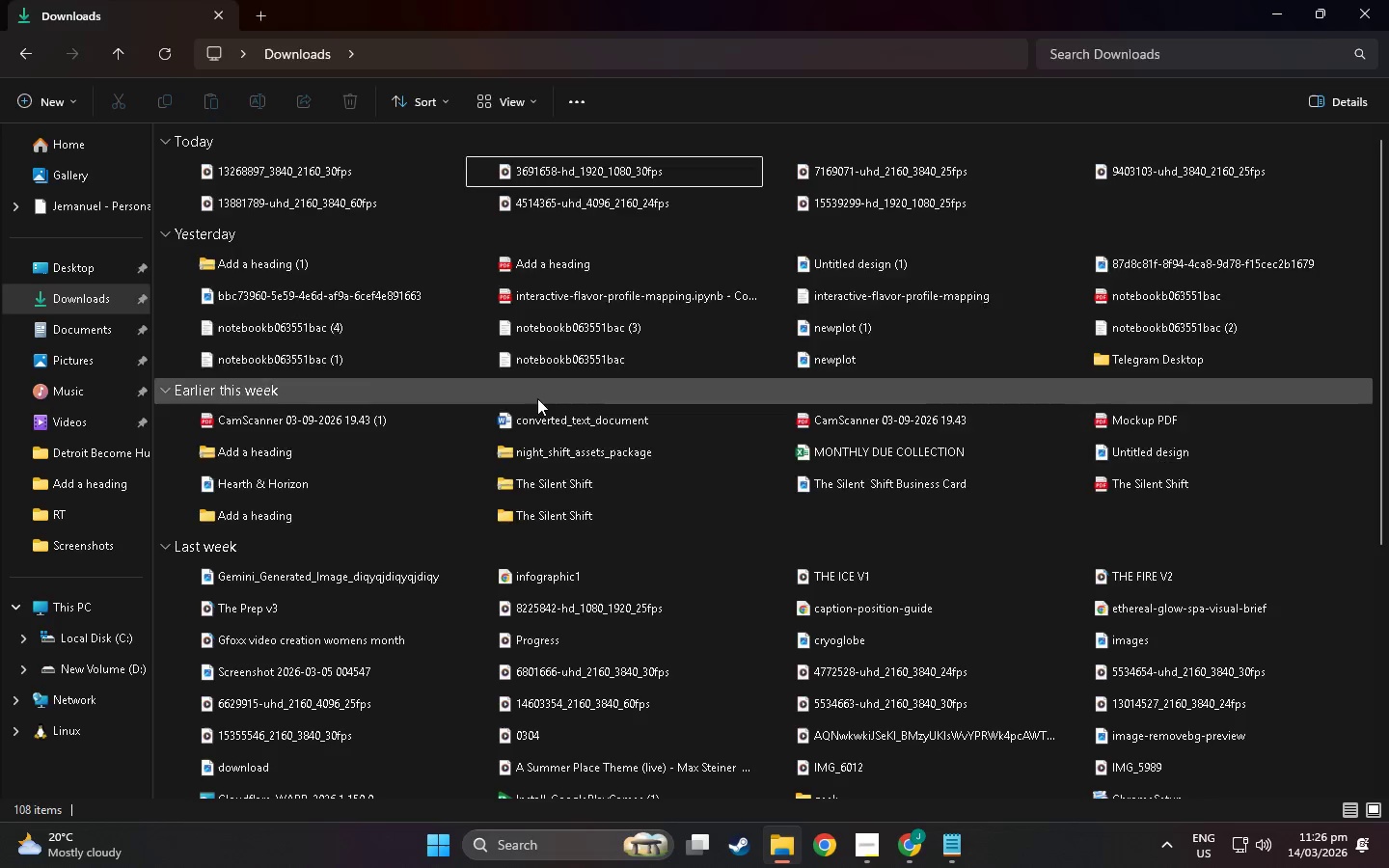 
key(Alt+Tab)
 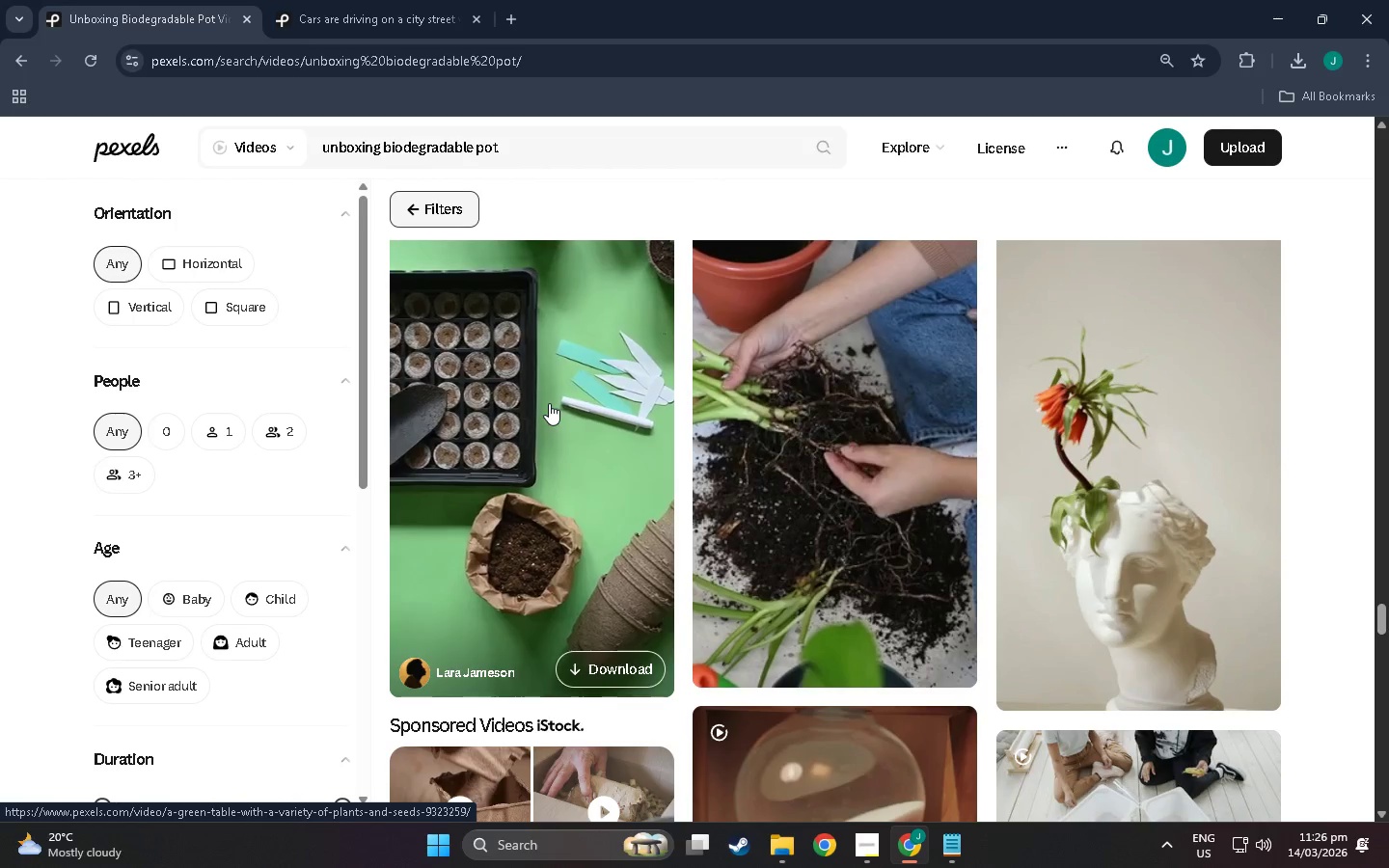 
wait(11.66)
 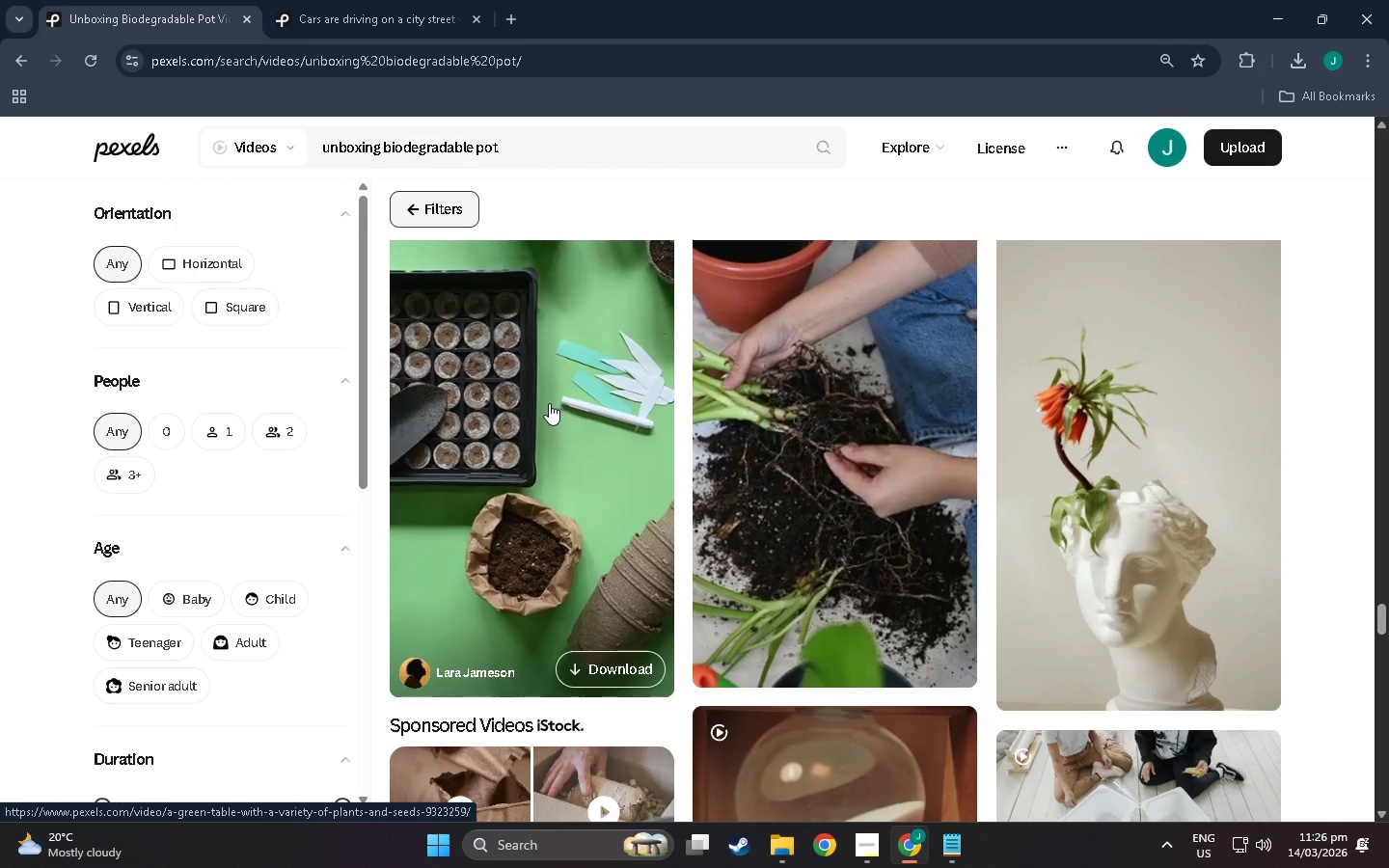 
scroll: coordinate [589, 356], scroll_direction: down, amount: 8.0
 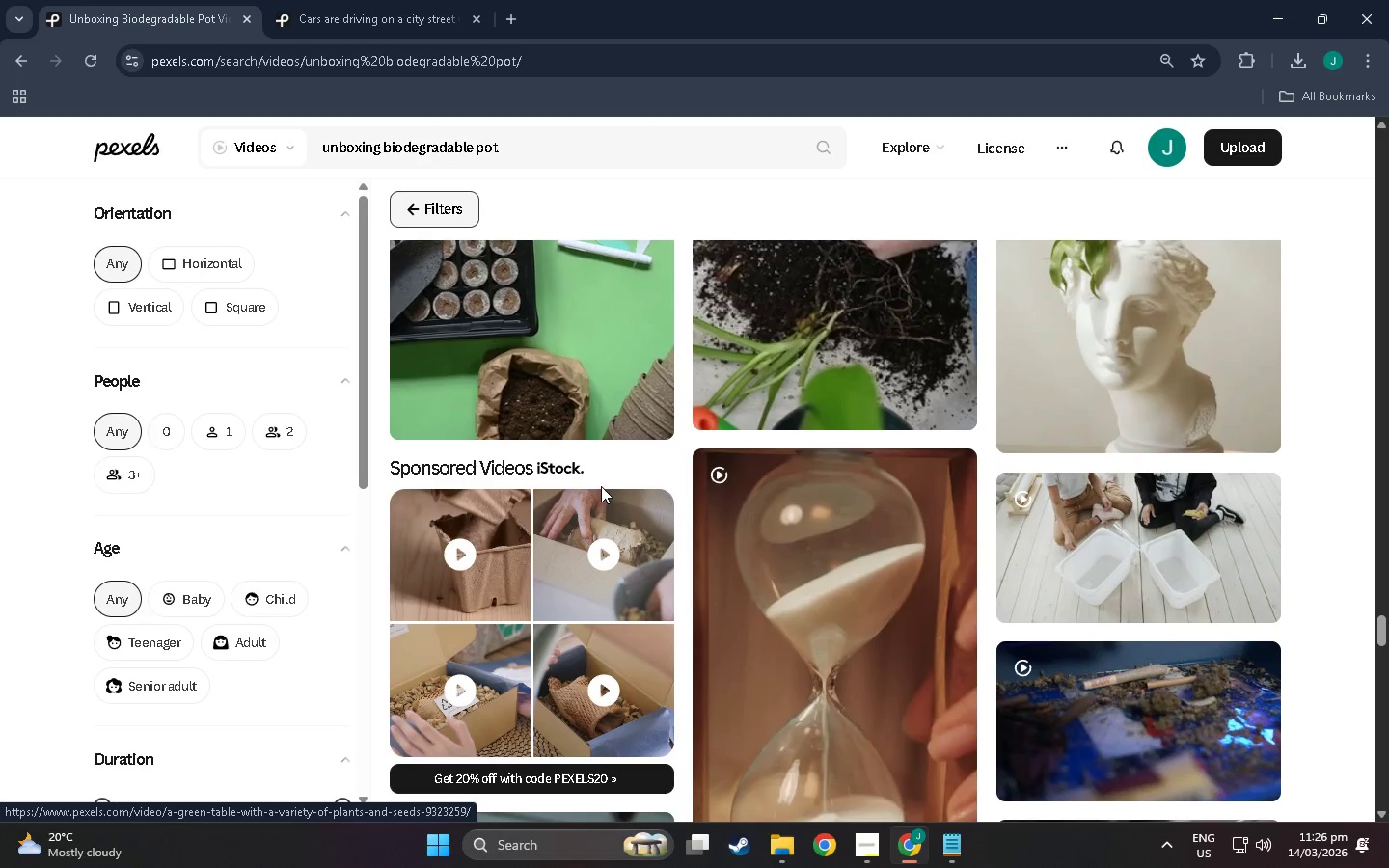 
scroll: coordinate [722, 404], scroll_direction: up, amount: 8.0
 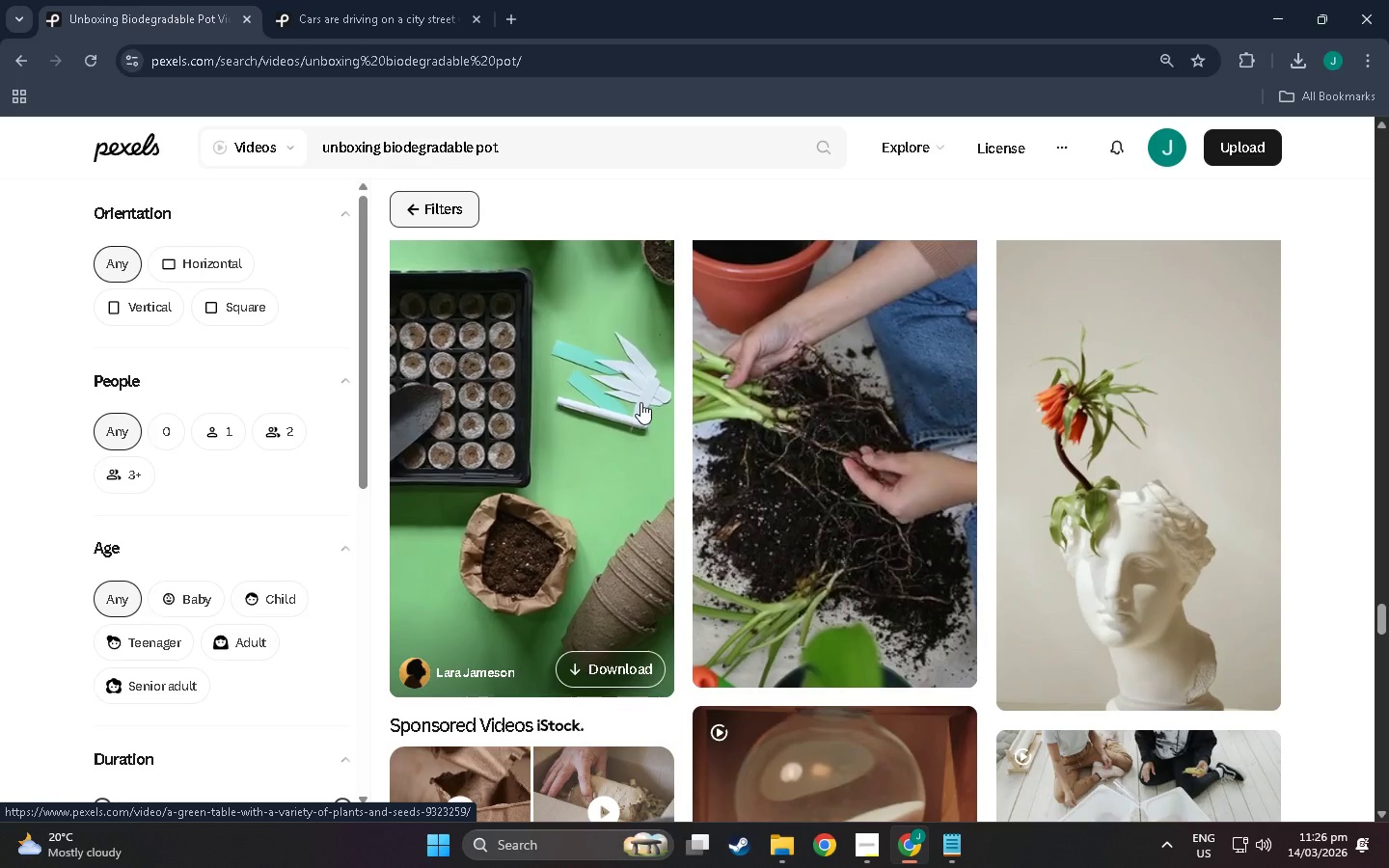 
scroll: coordinate [551, 513], scroll_direction: down, amount: 3.0
 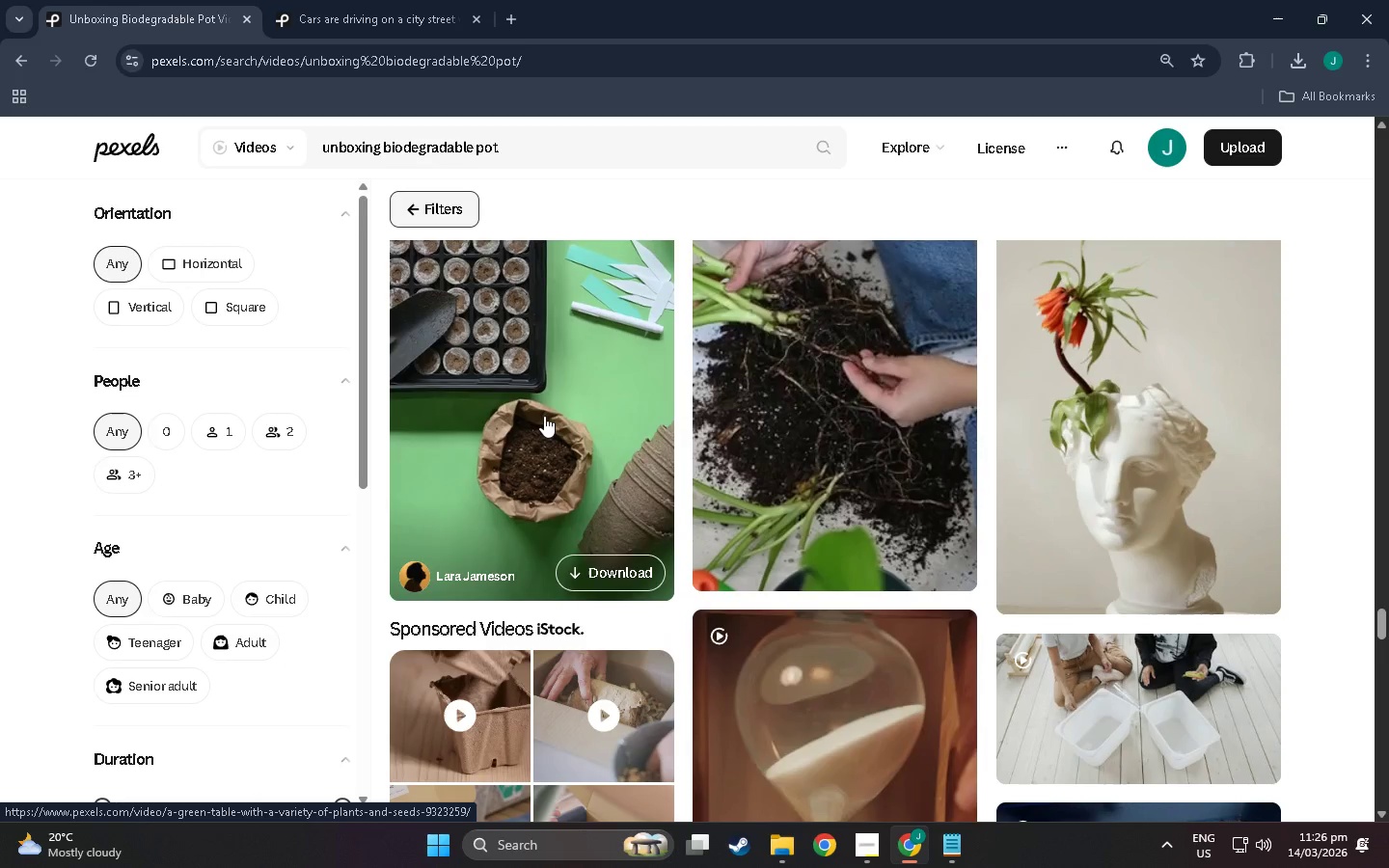 
right_click([543, 416])
 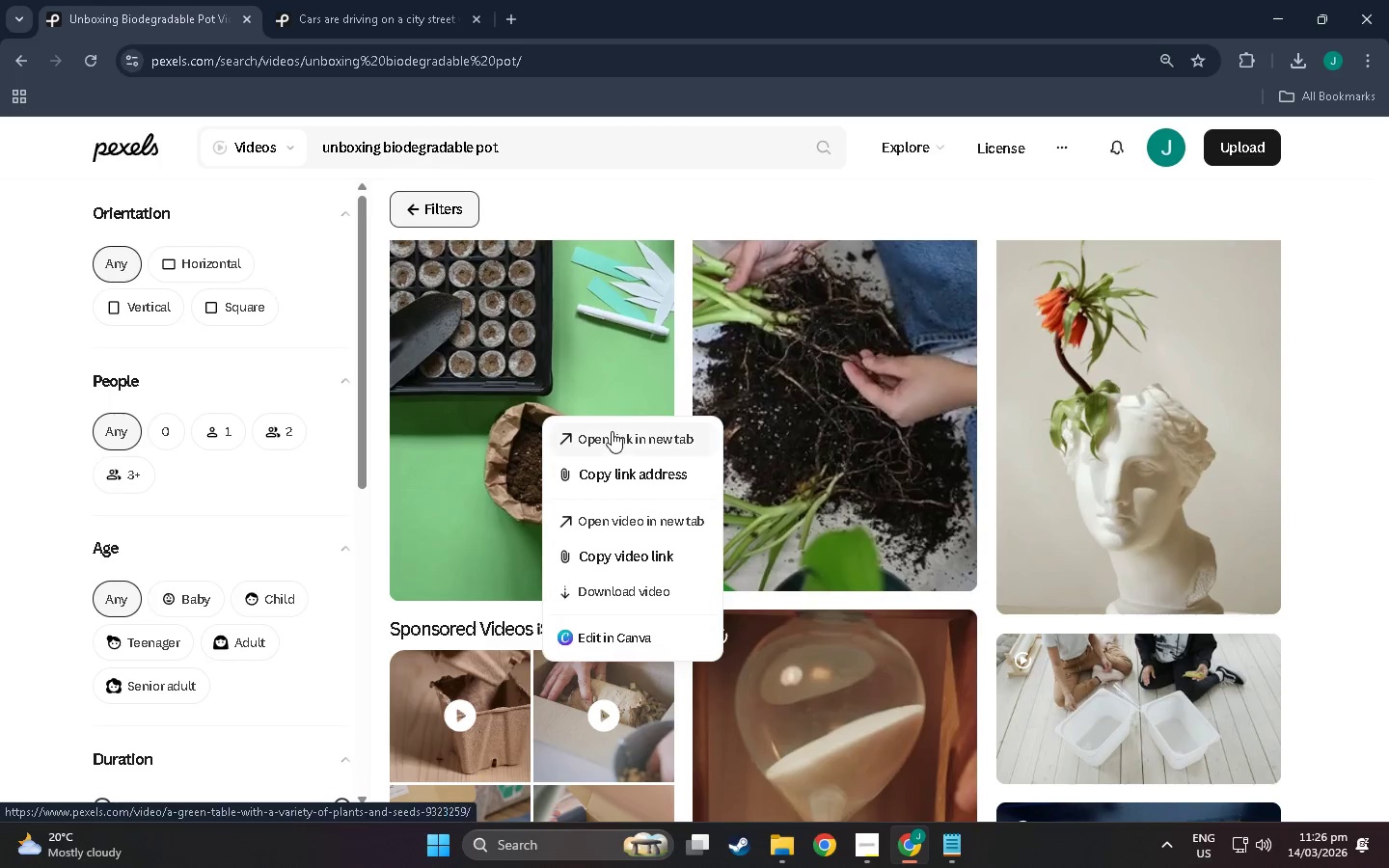 
left_click([612, 431])
 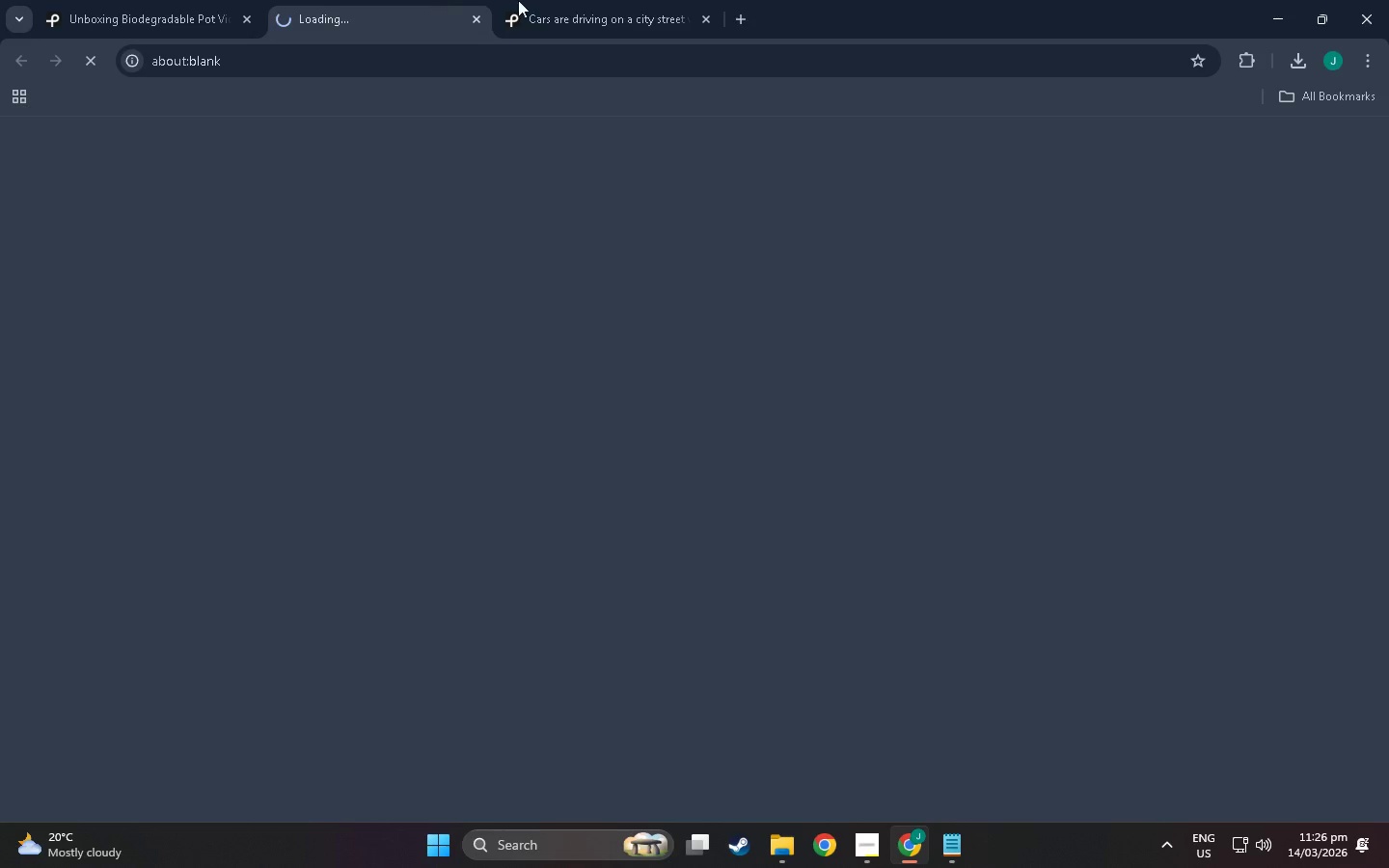 
left_click([565, 0])
 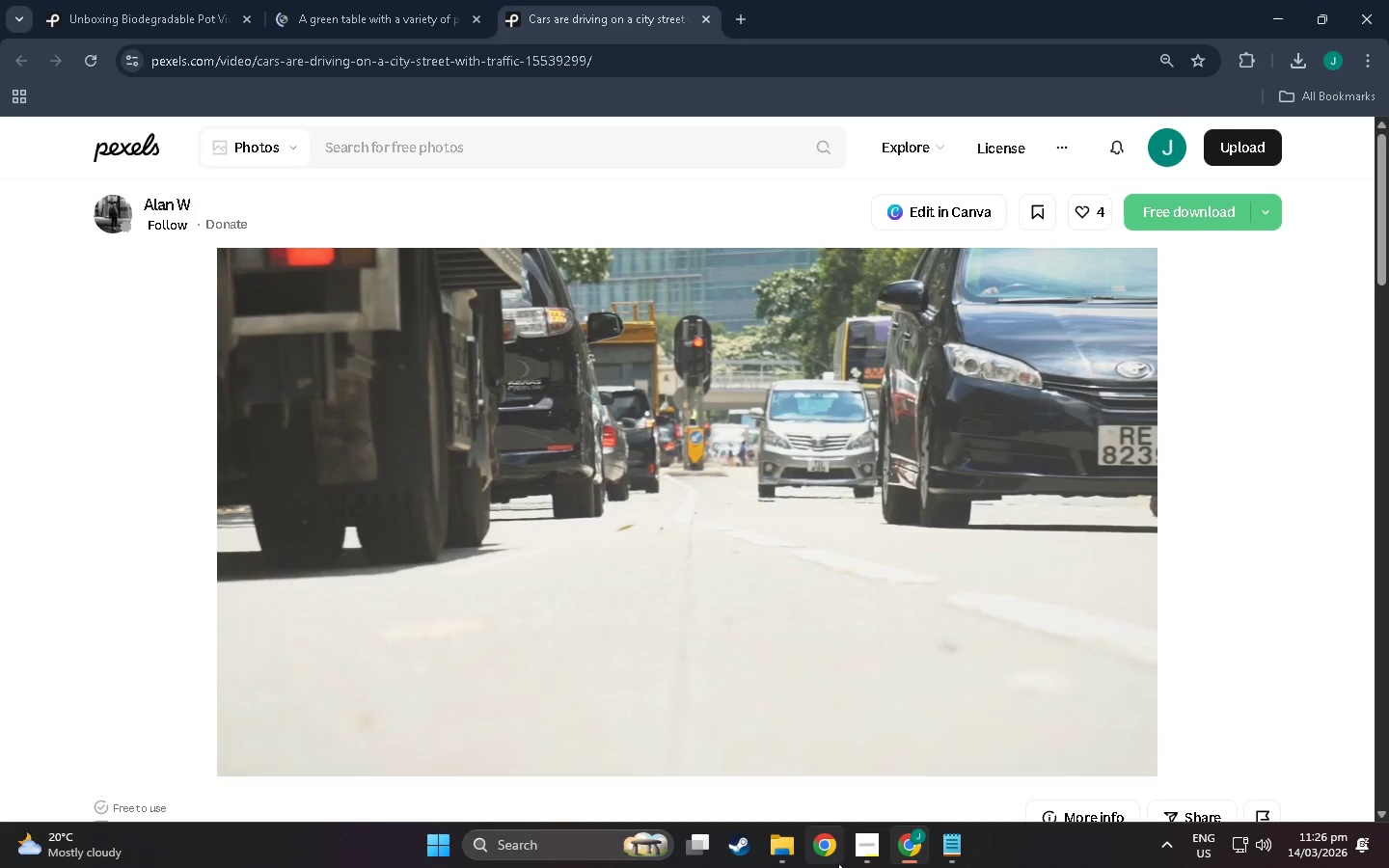 
left_click([787, 864])
 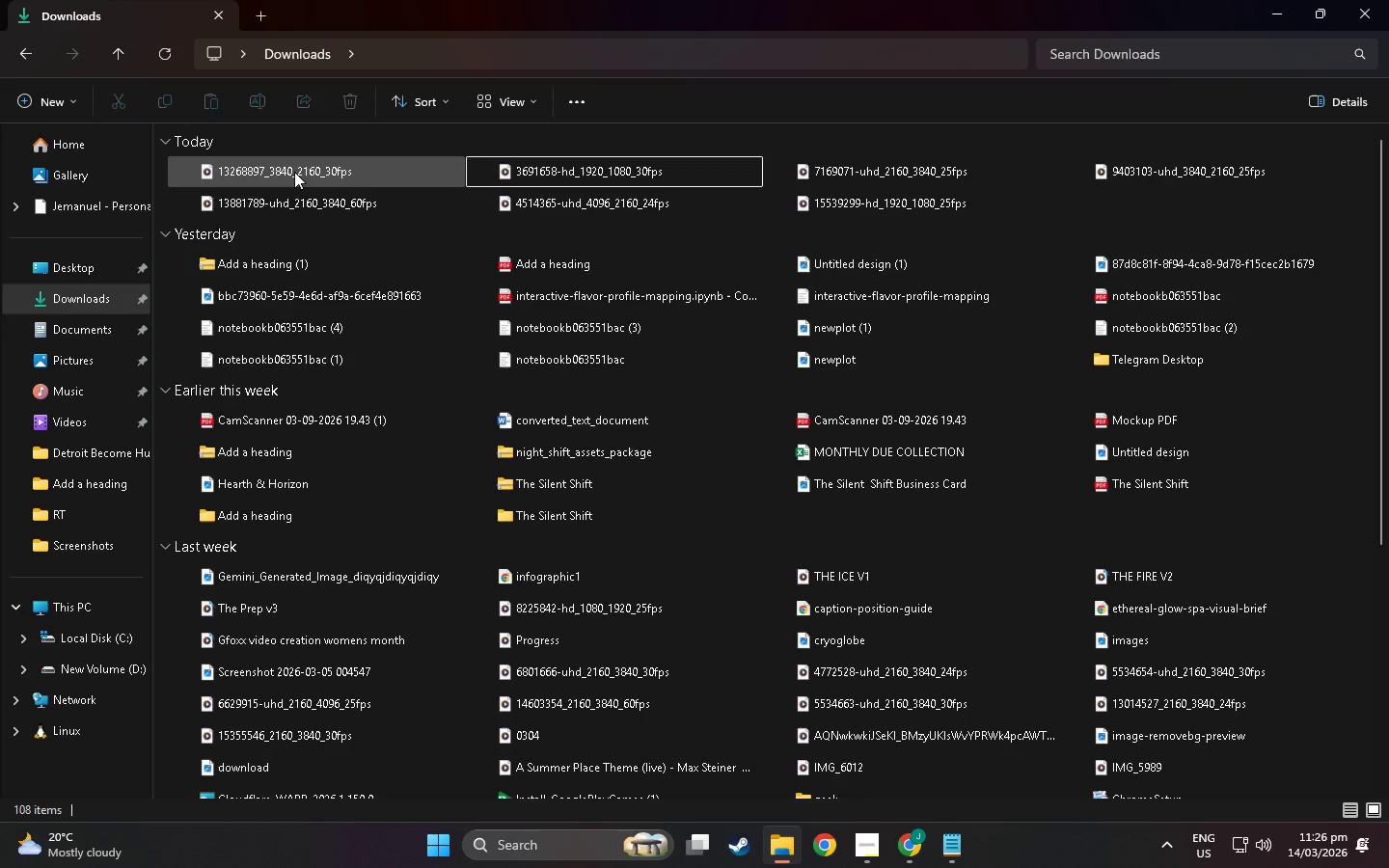 
double_click([294, 172])
 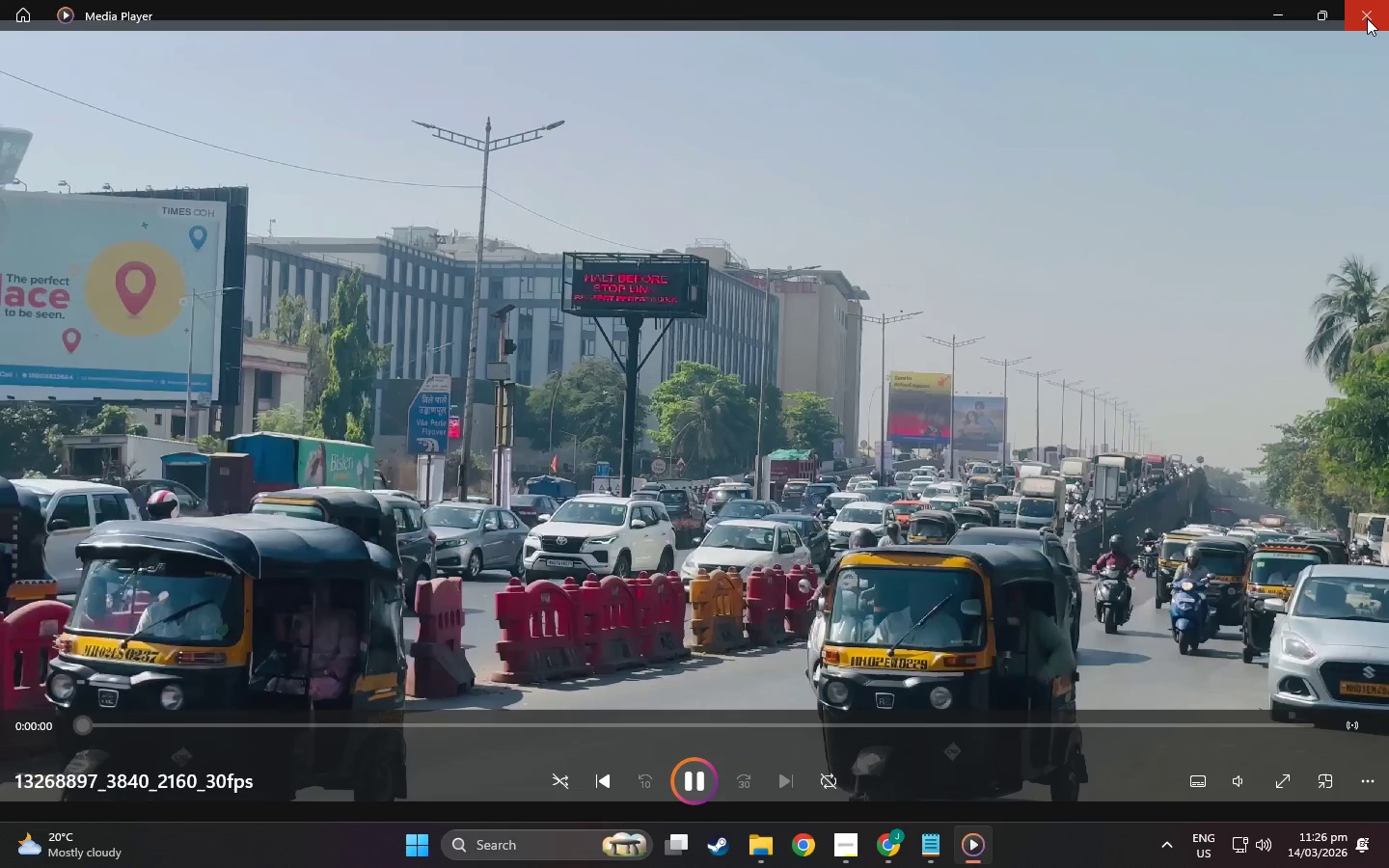 
left_click([1367, 18])
 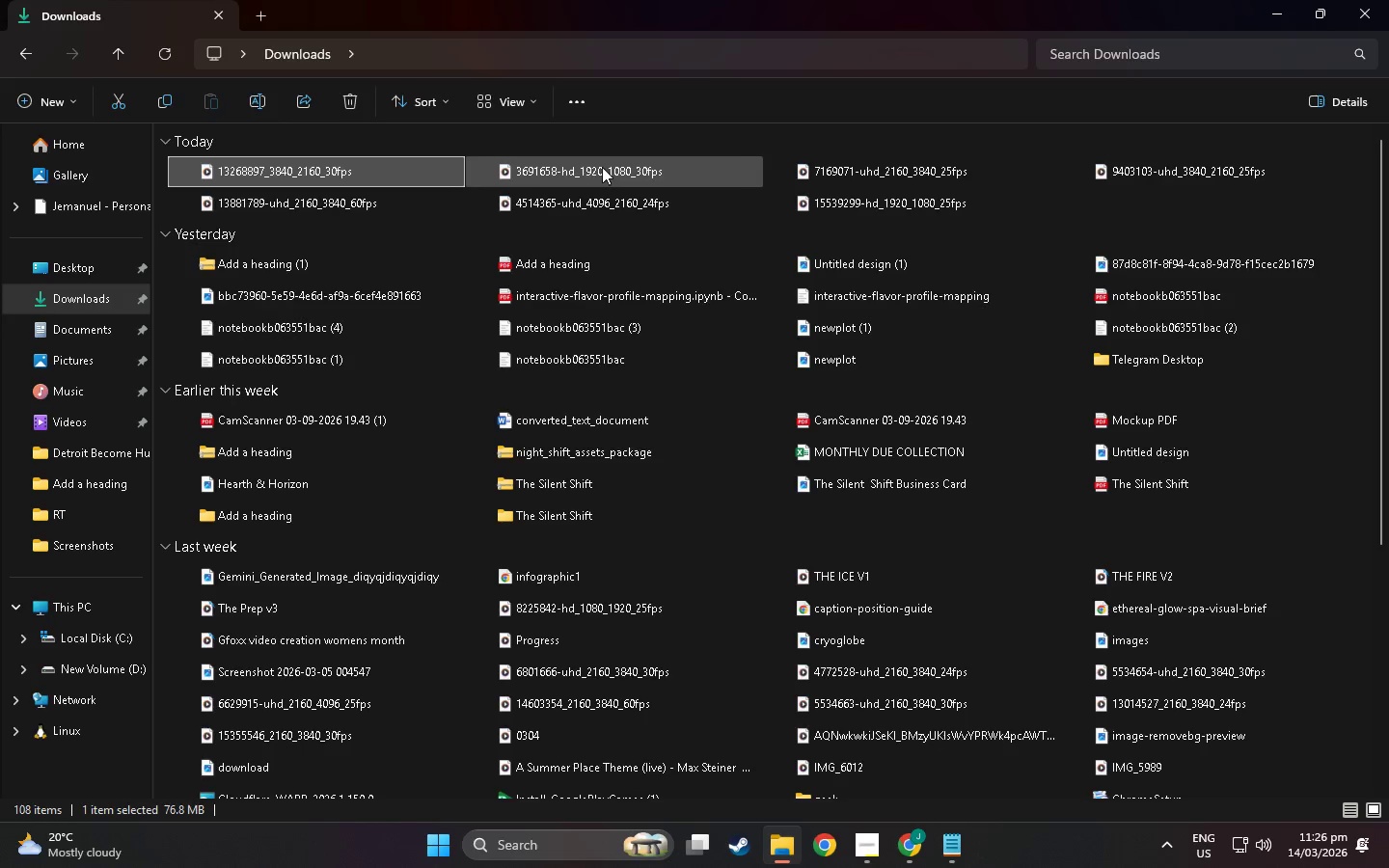 
double_click([602, 167])
 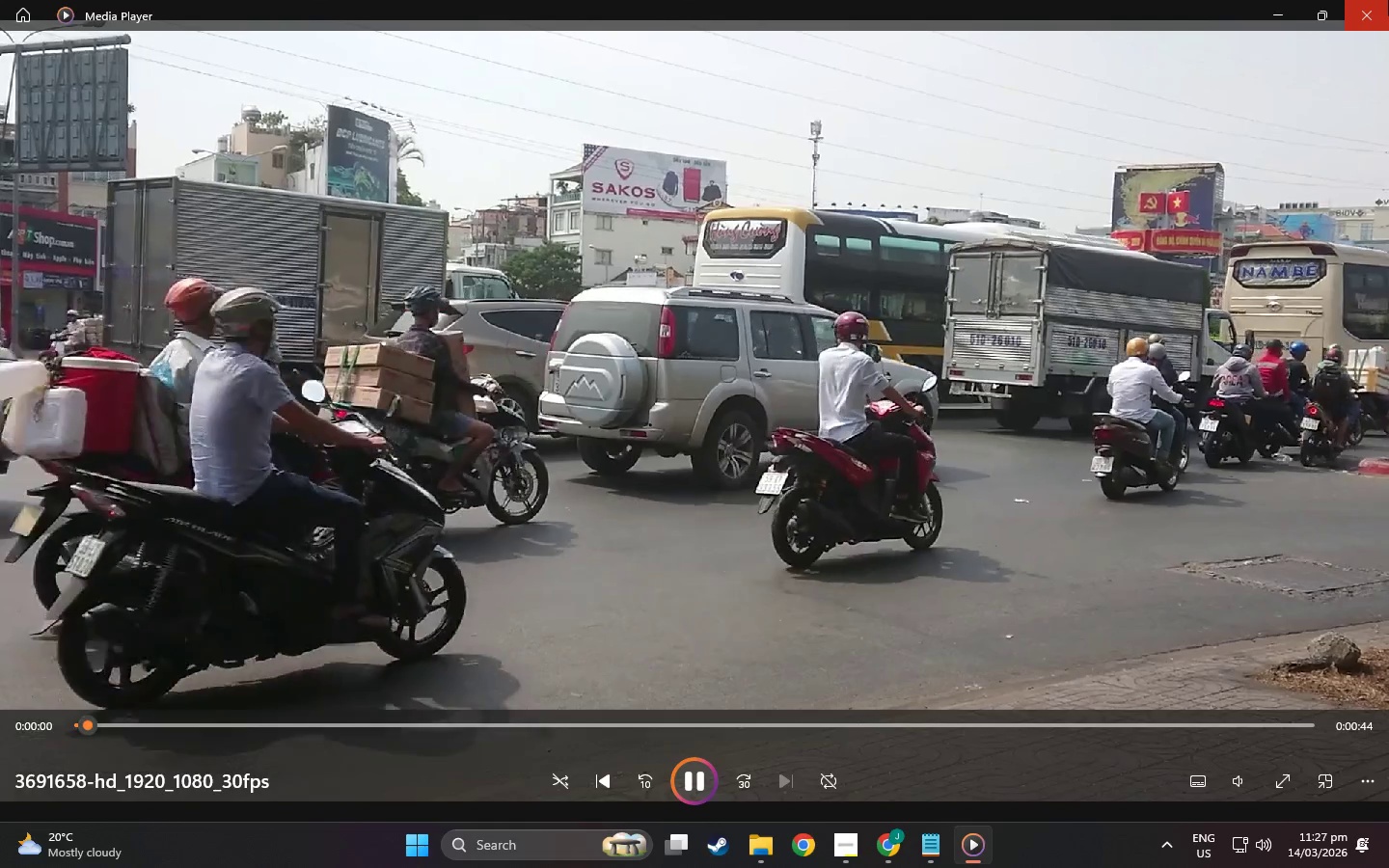 
left_click([1388, 0])
 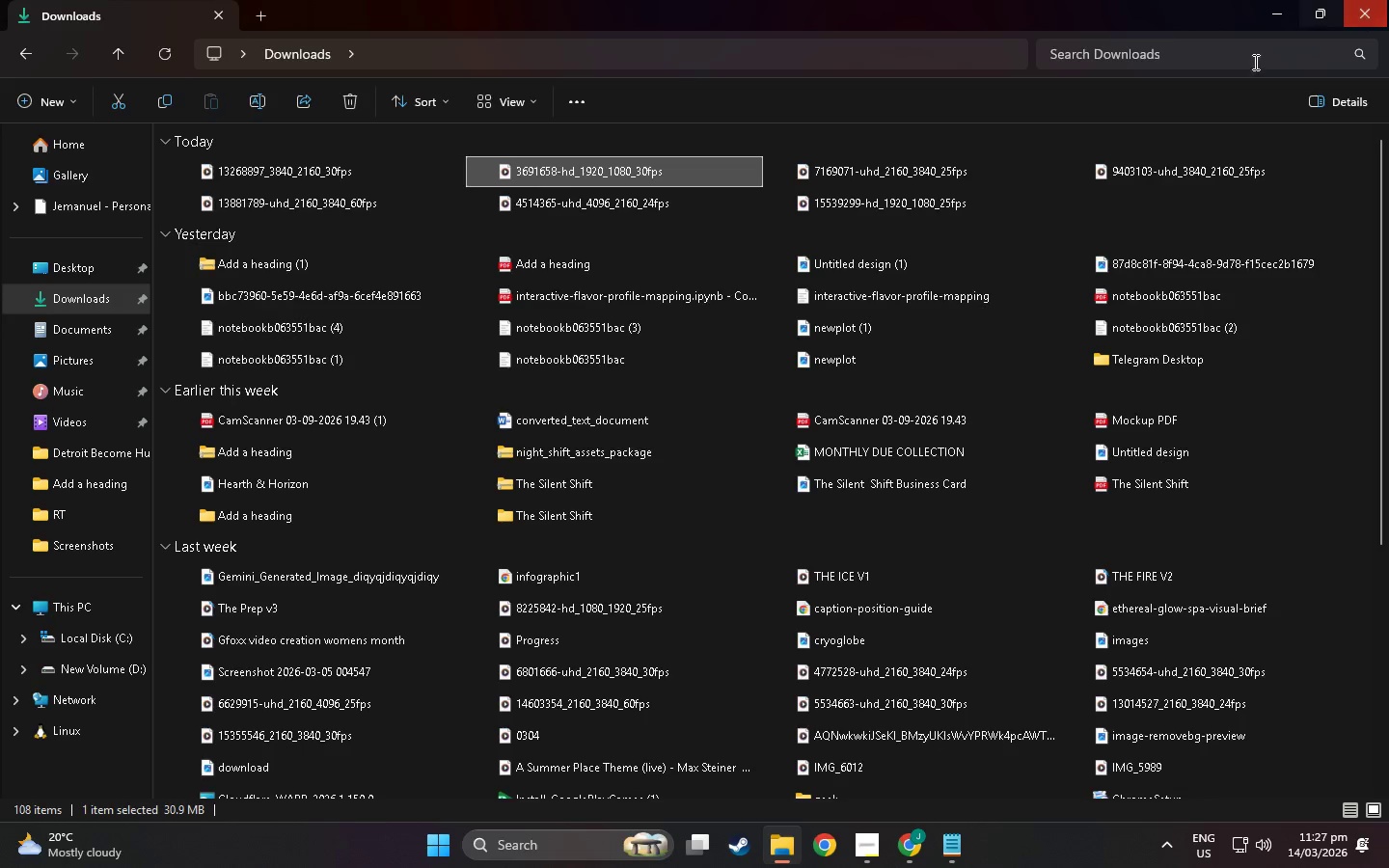 
key(Alt+Tab)
 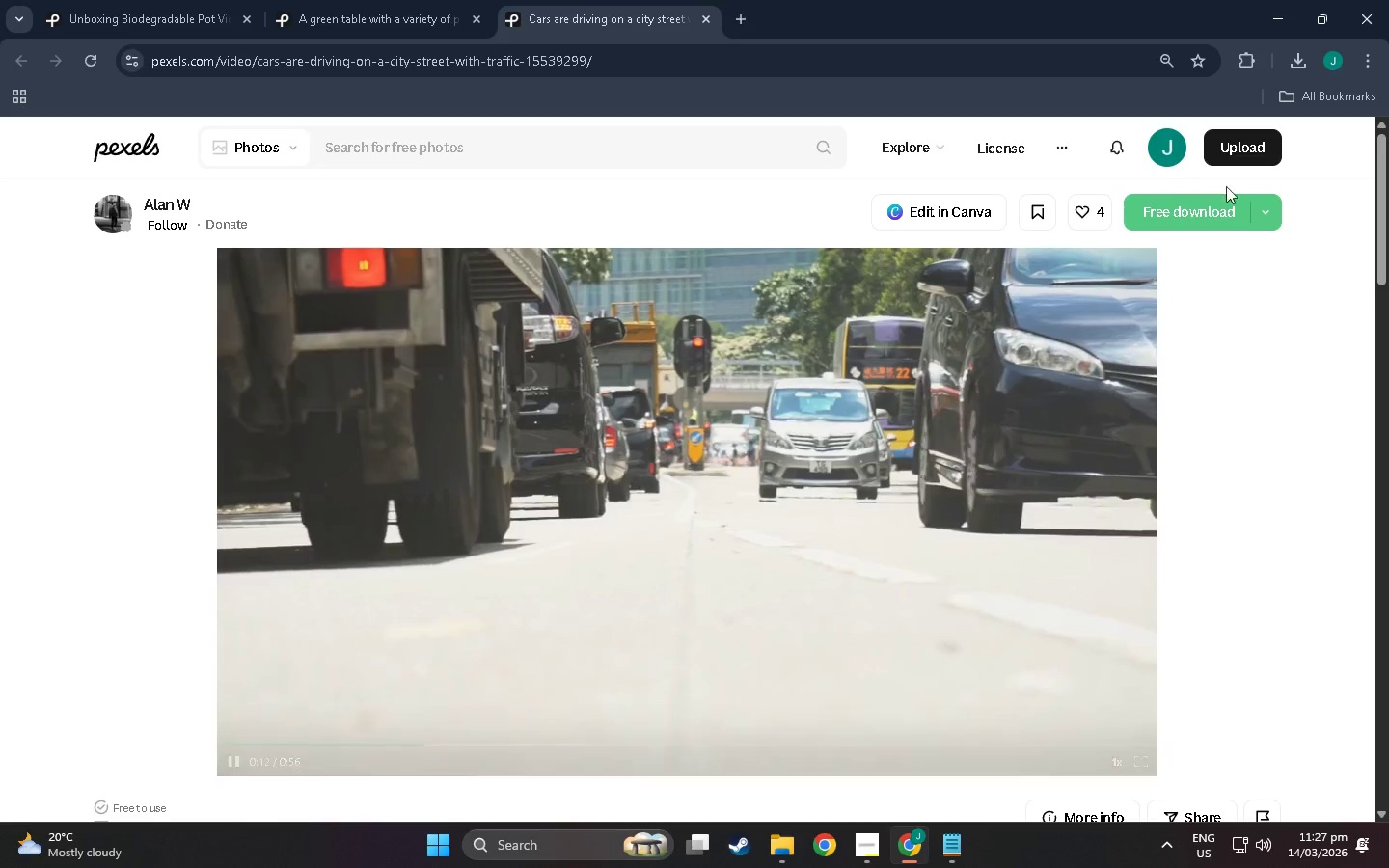 
left_click([1222, 208])
 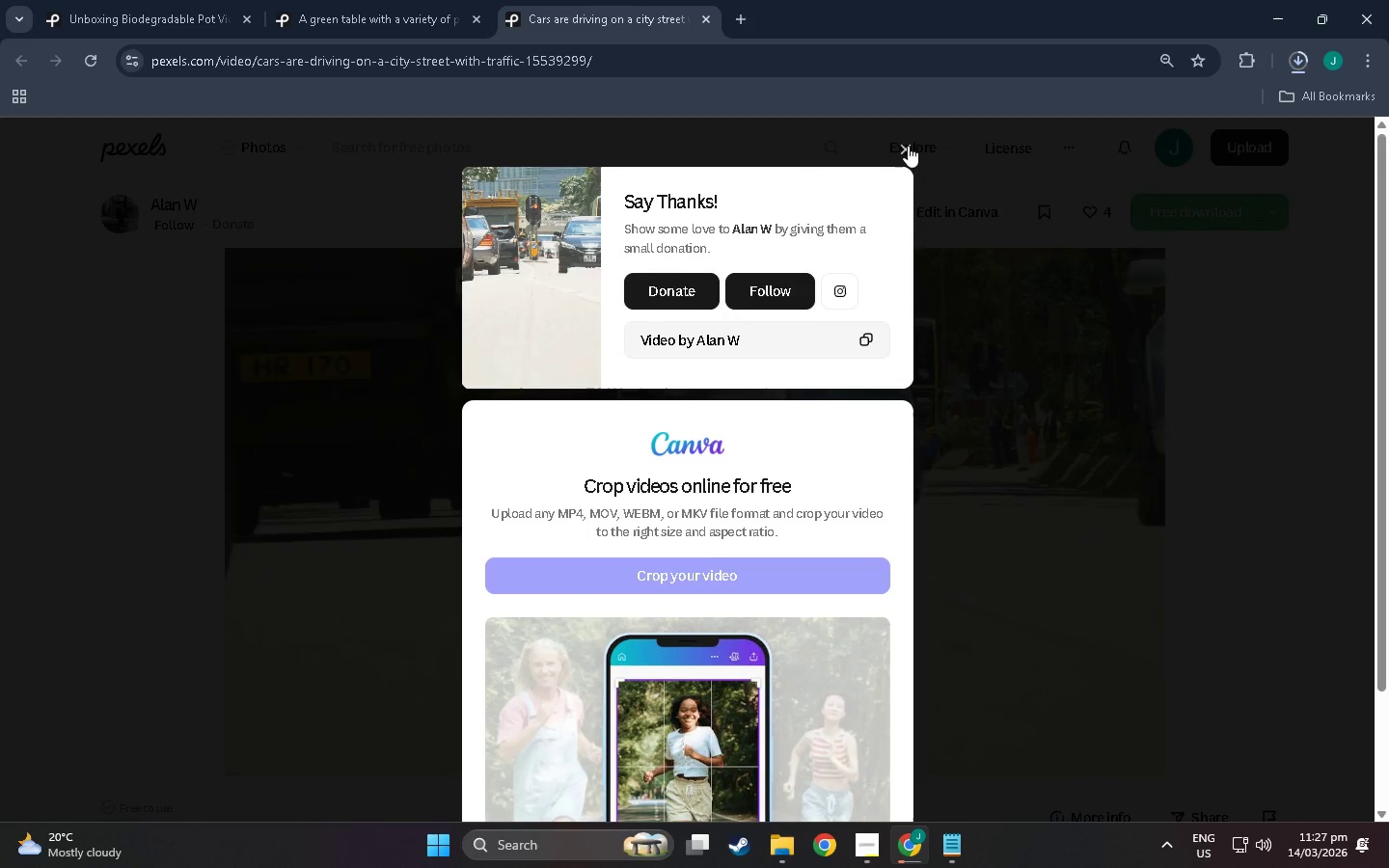 
wait(5.58)
 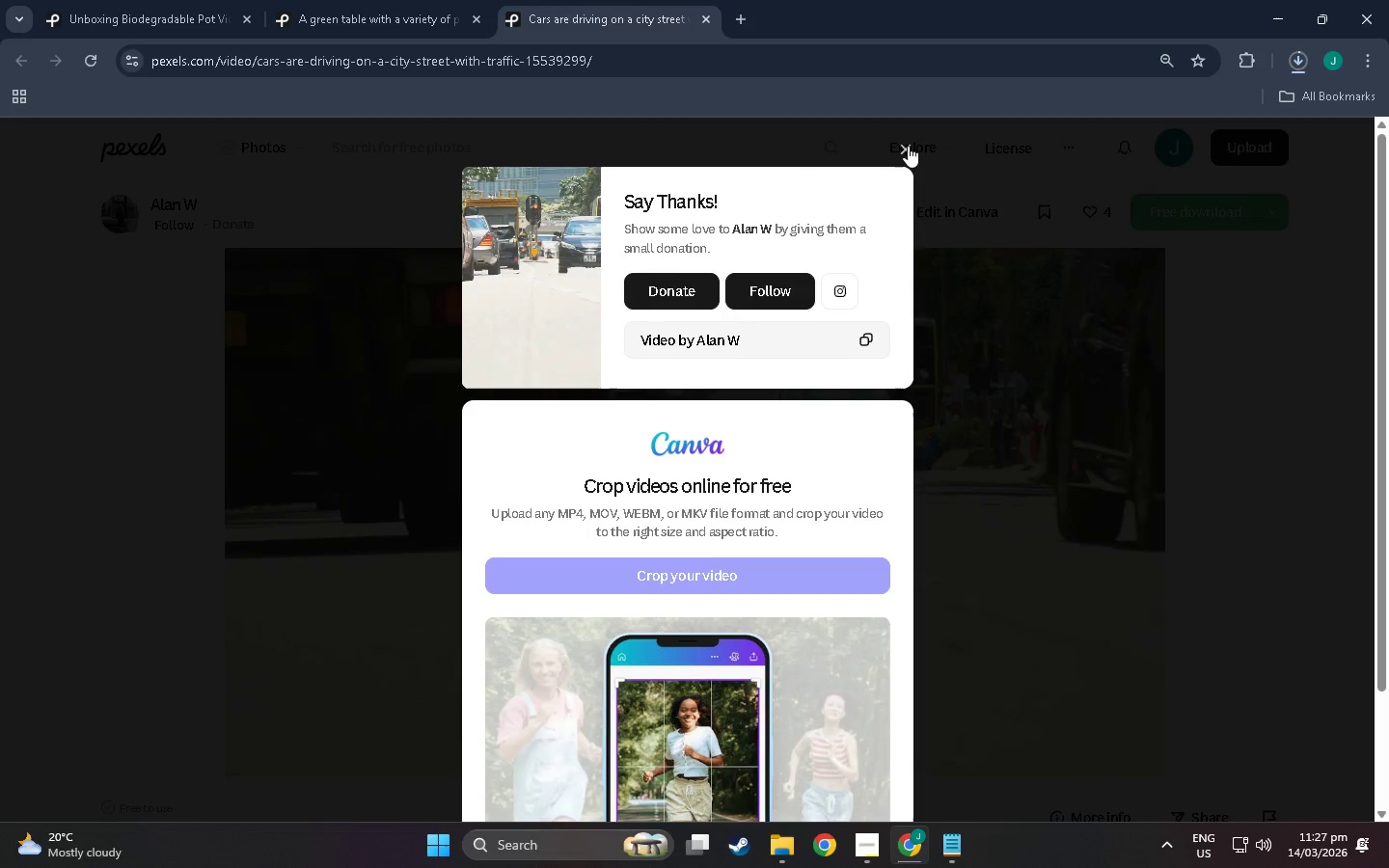 
left_click([908, 146])
 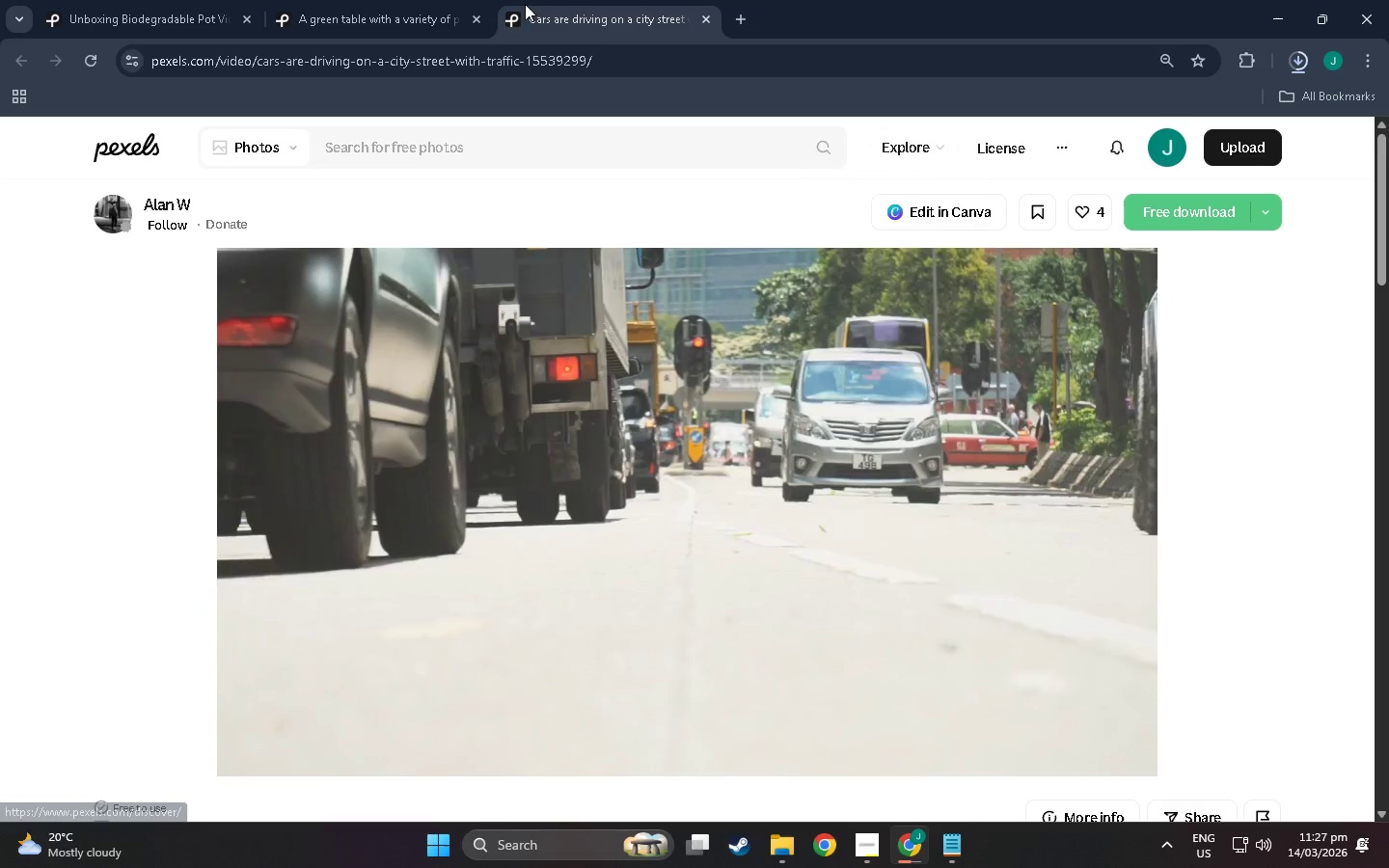 
mouse_move([630, 56])
 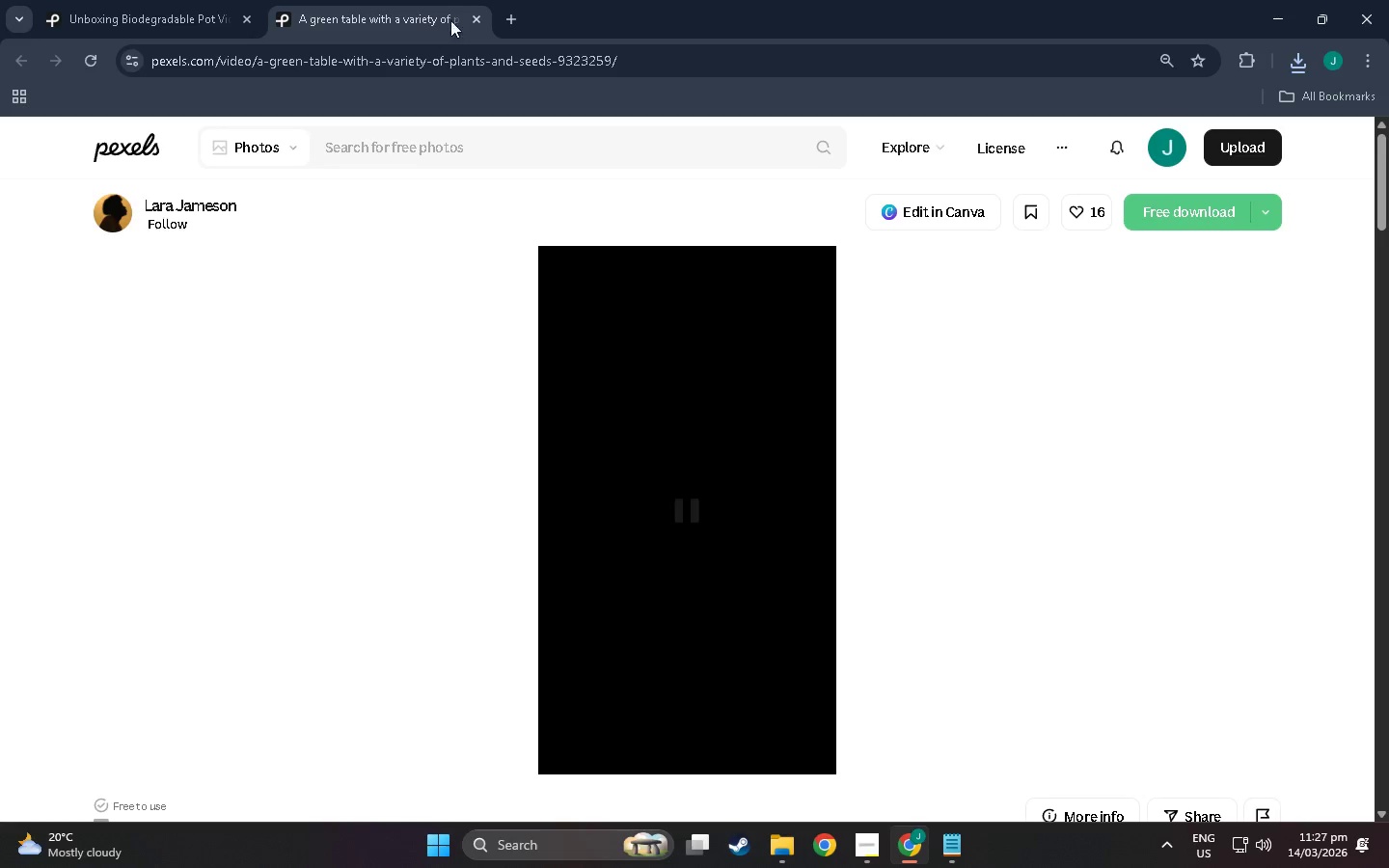 
left_click([189, 0])
 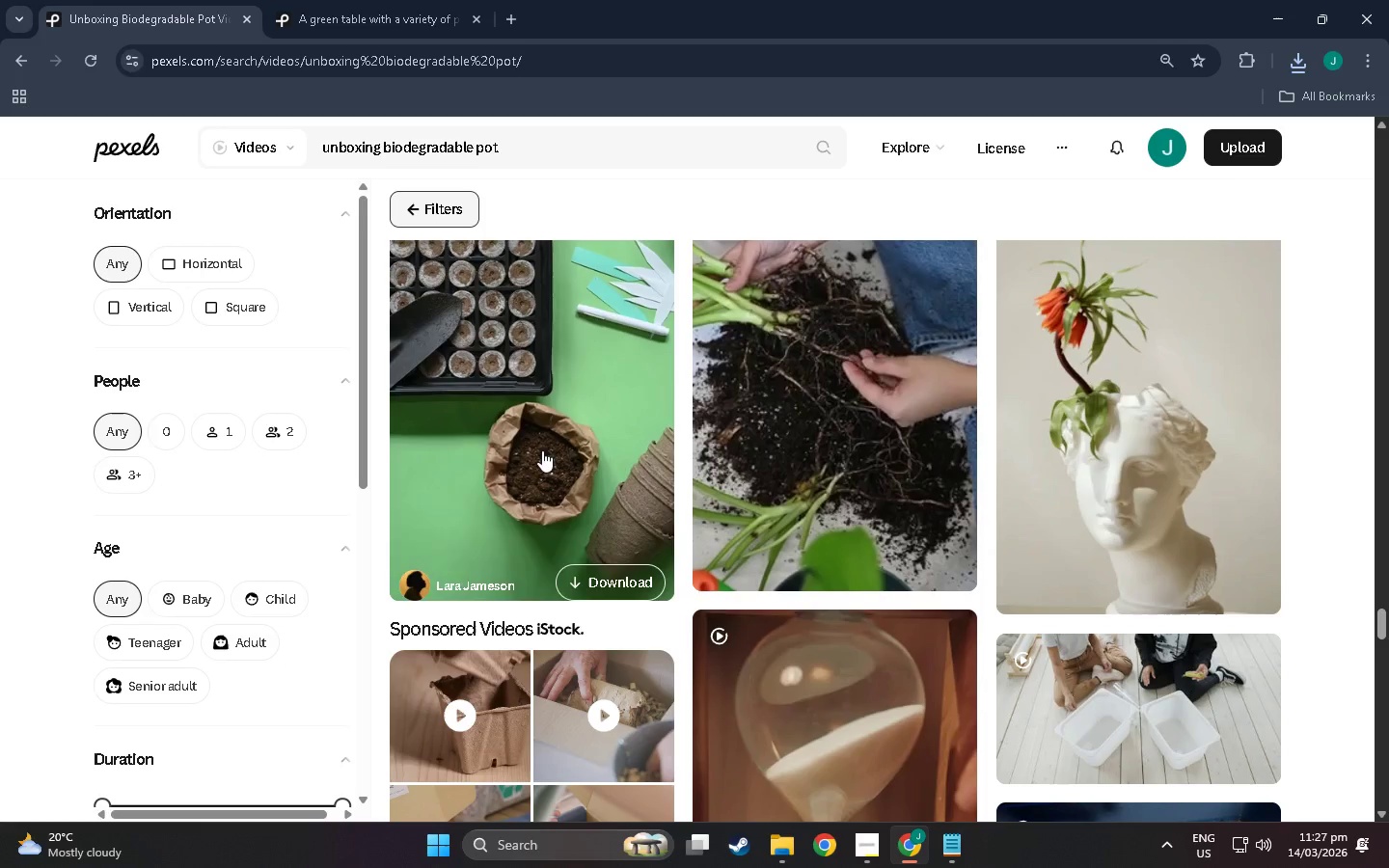 
scroll: coordinate [694, 551], scroll_direction: down, amount: 18.0
 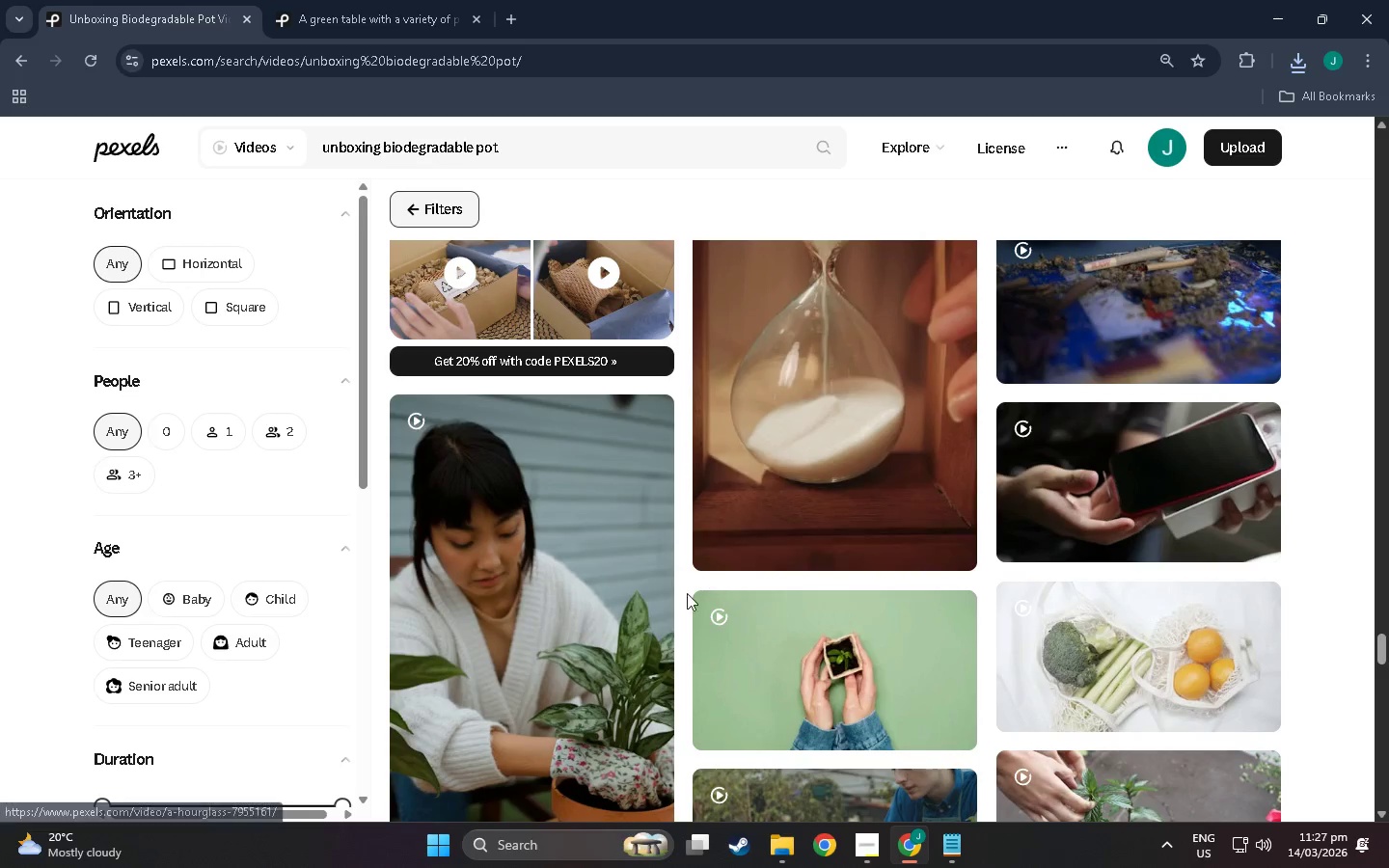 
scroll: coordinate [1125, 357], scroll_direction: up, amount: 5.0
 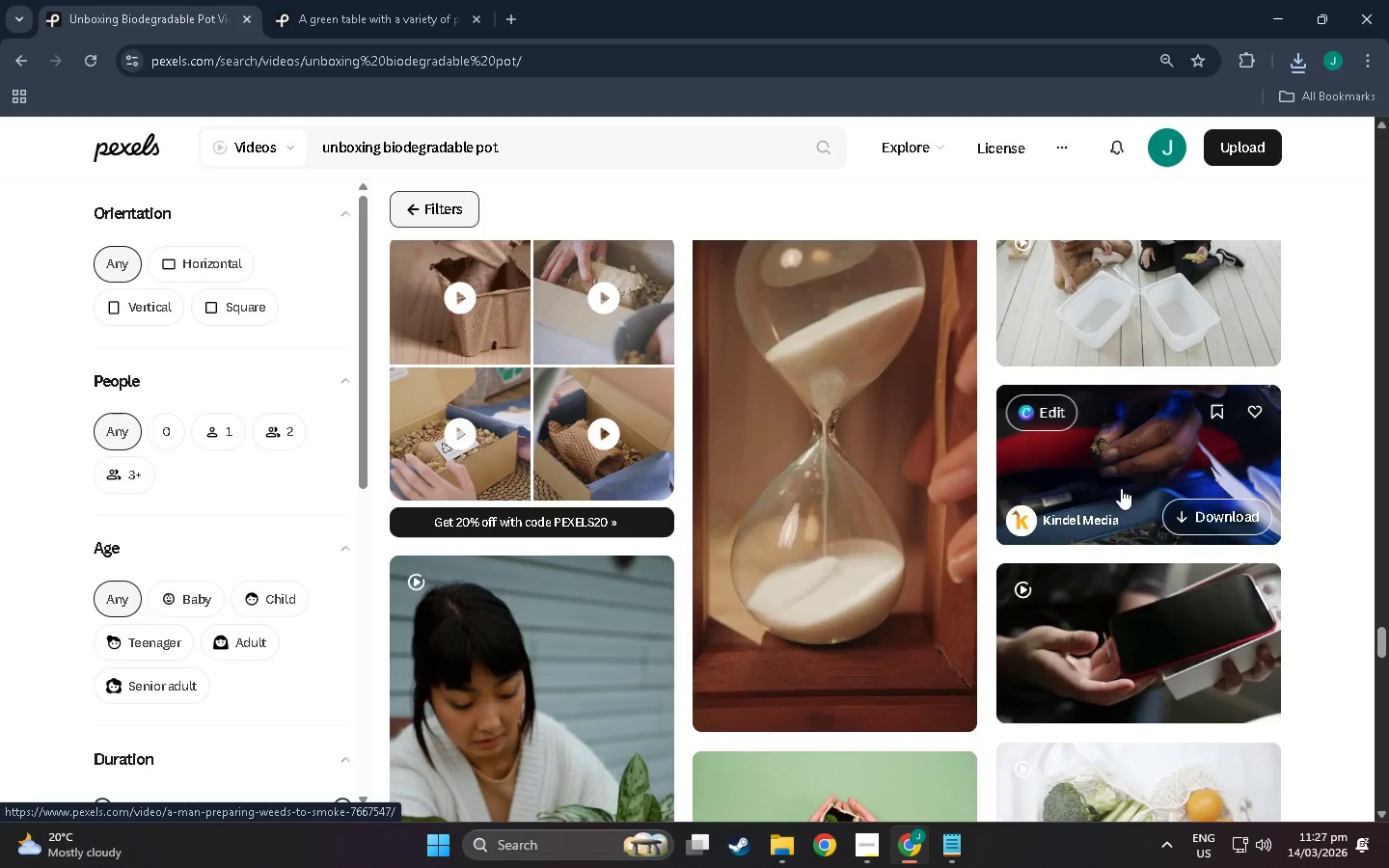 
scroll: coordinate [1145, 398], scroll_direction: down, amount: 116.0
 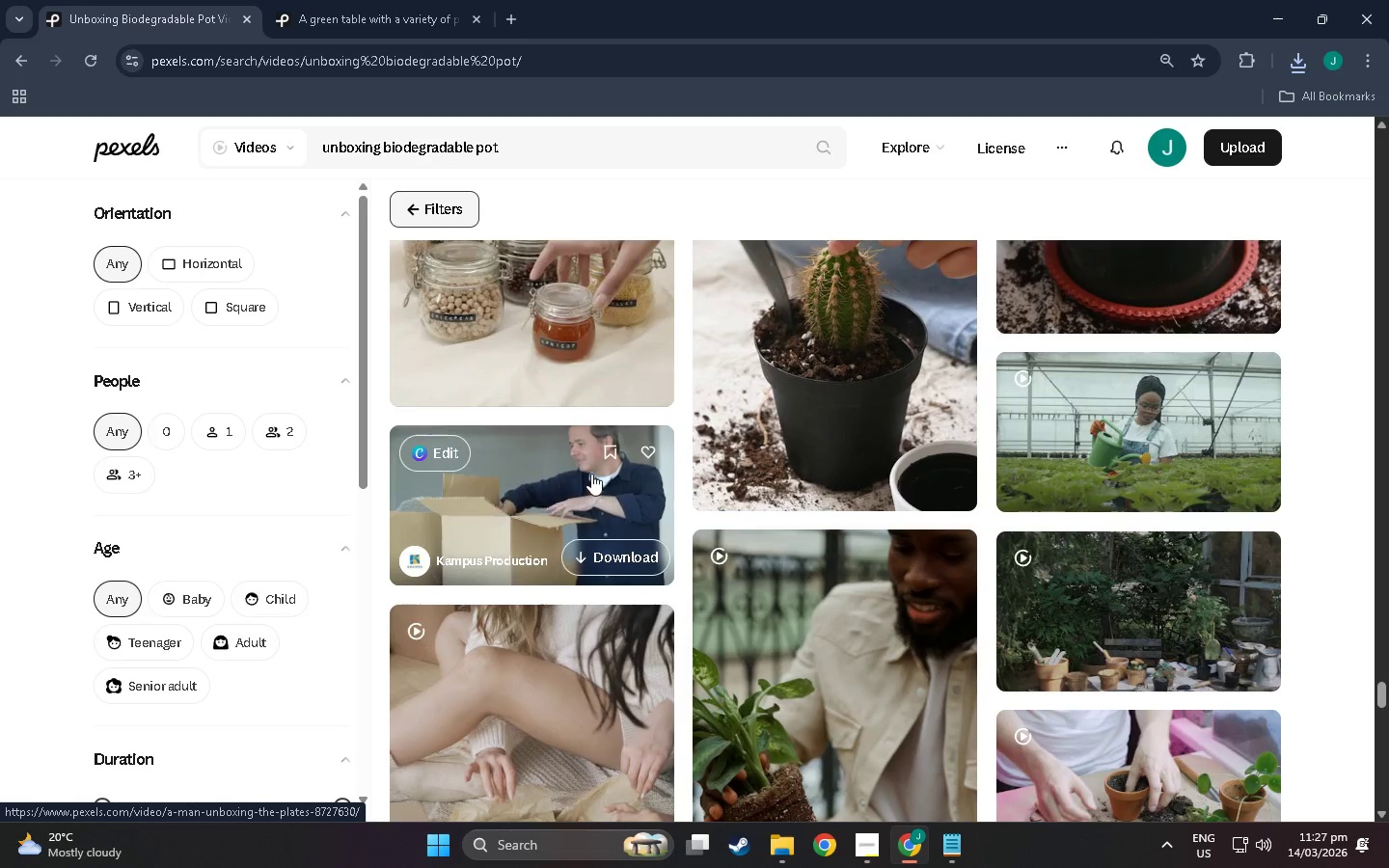 
wait(7.52)
 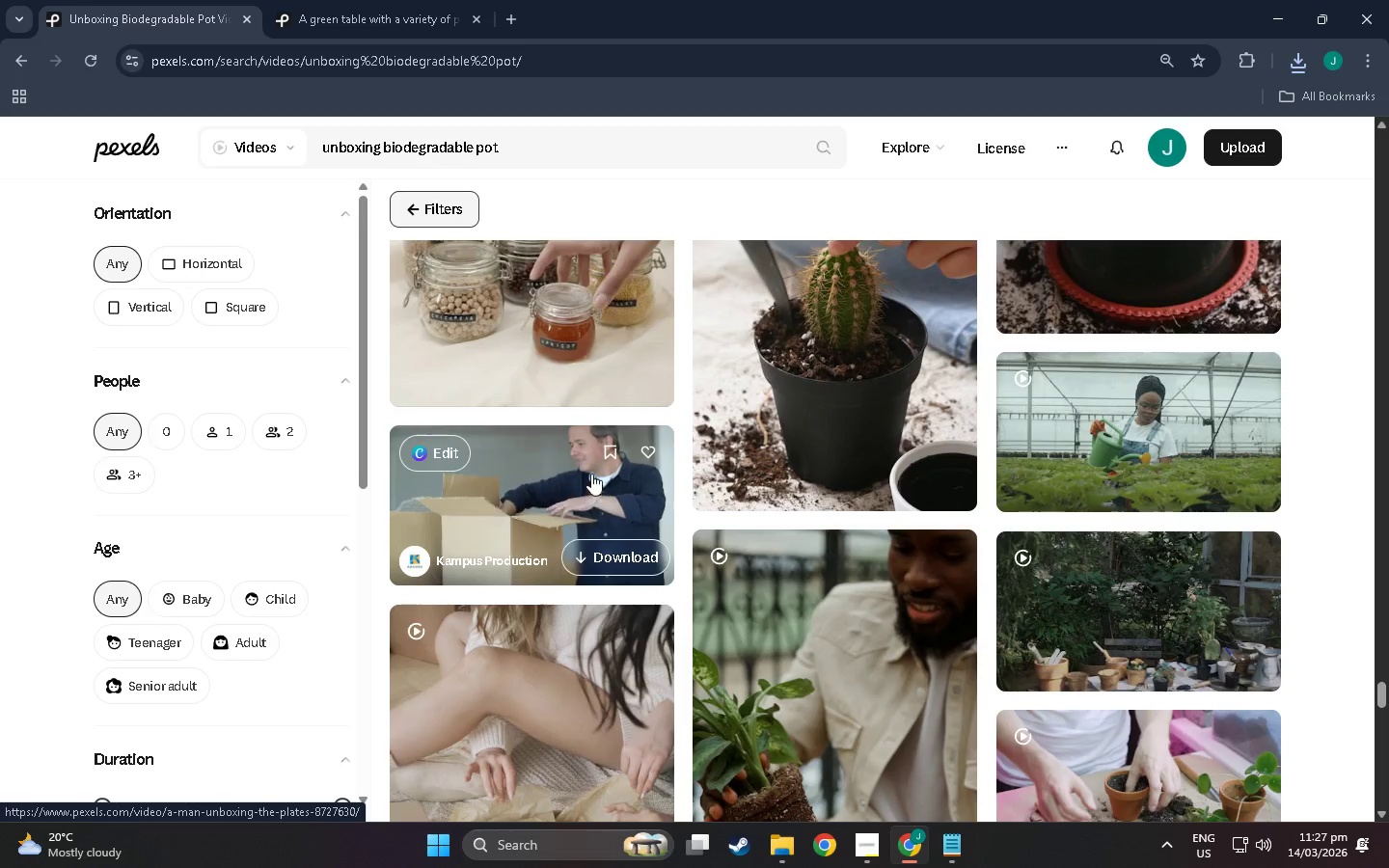 
scroll: coordinate [757, 582], scroll_direction: down, amount: 9.0
 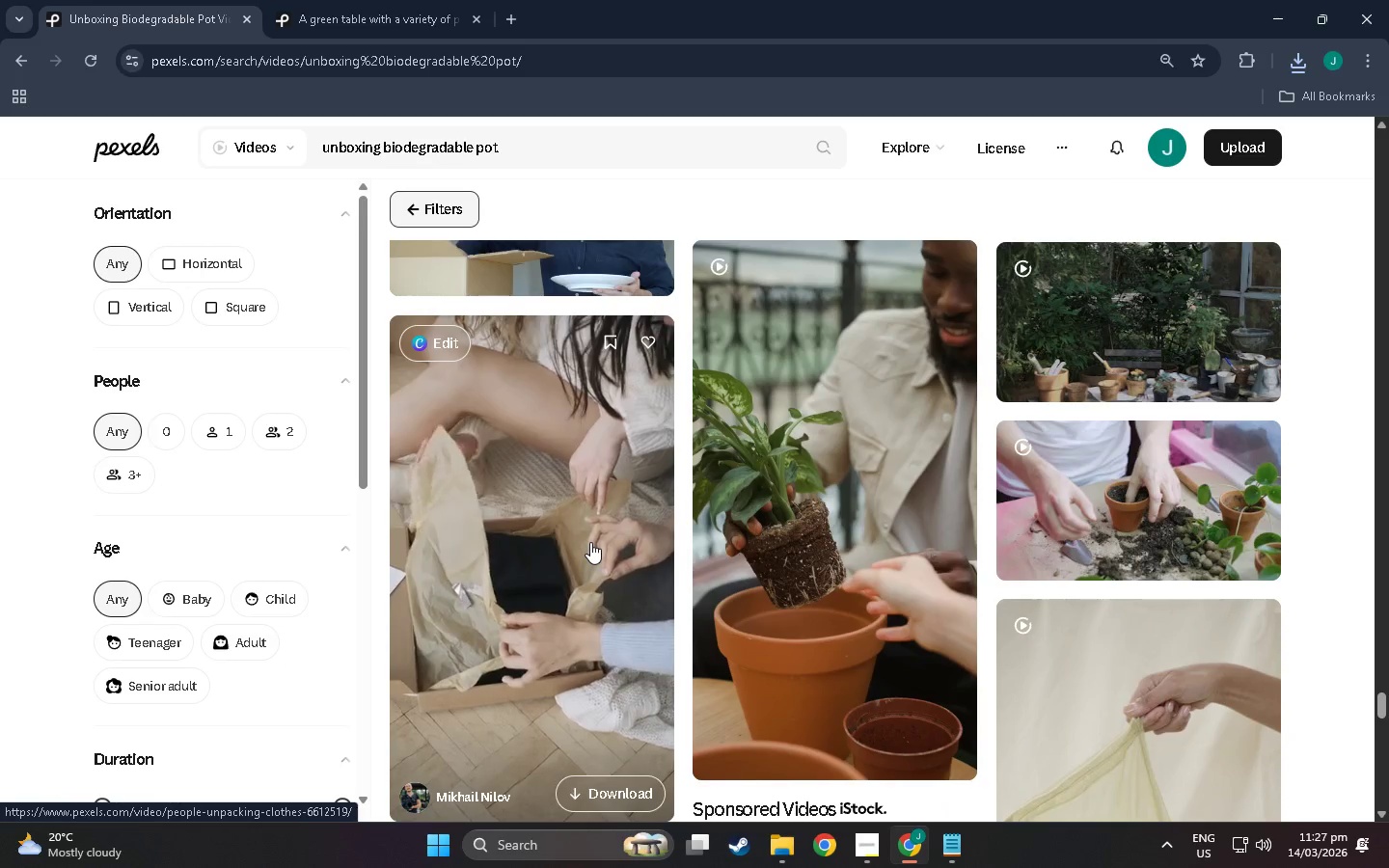 
wait(6.56)
 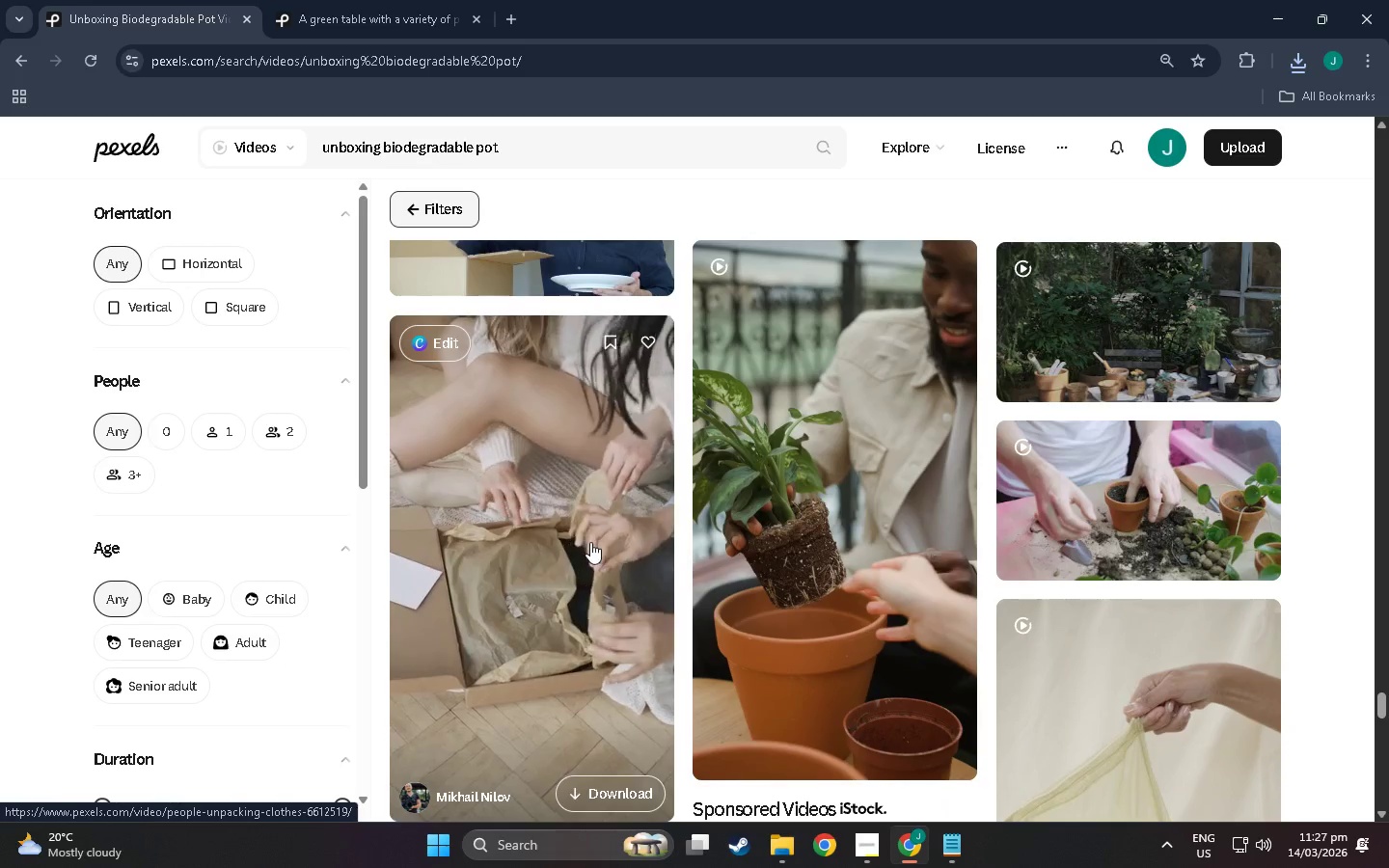 
scroll: coordinate [743, 558], scroll_direction: down, amount: 33.0
 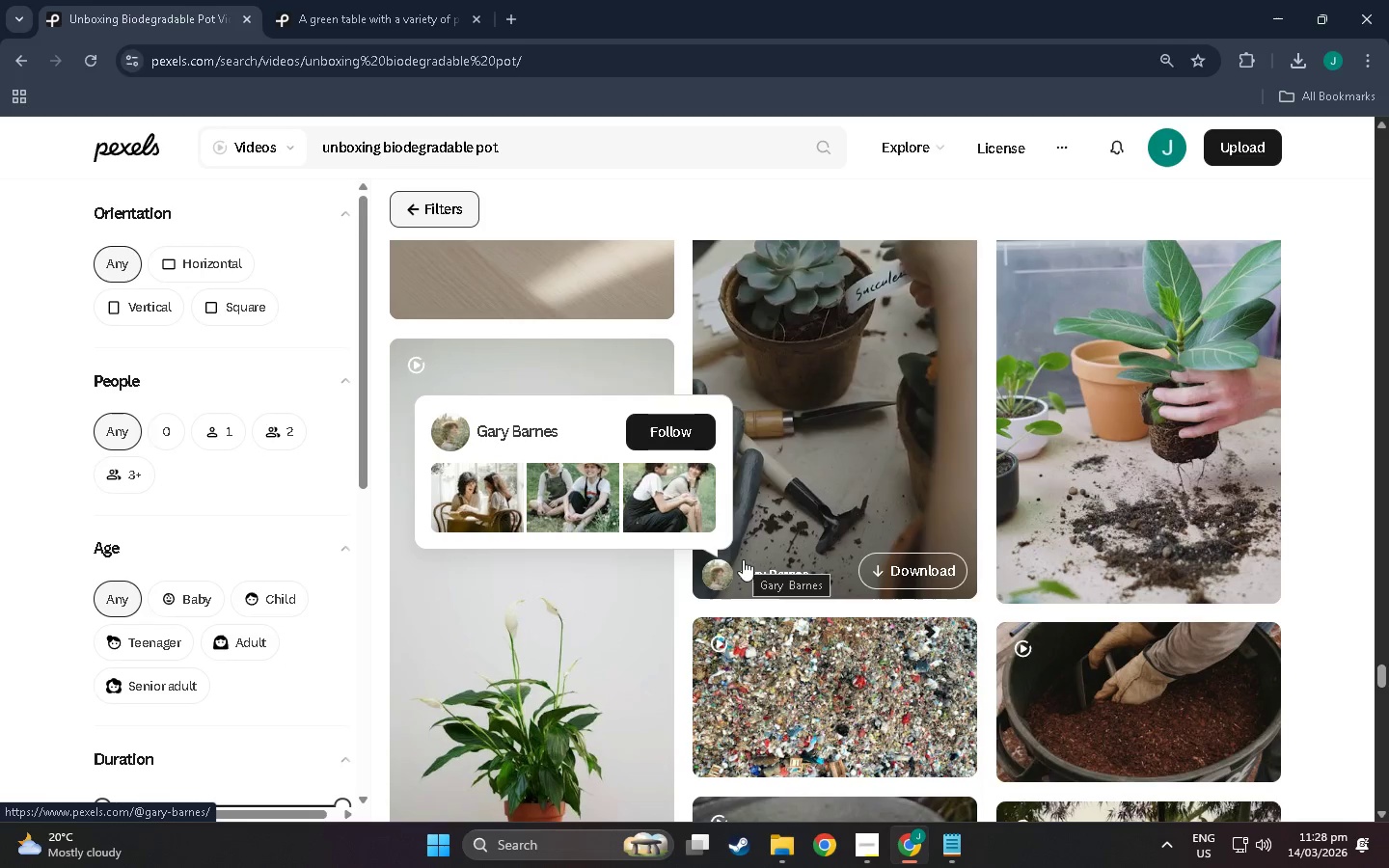 
wait(12.42)
 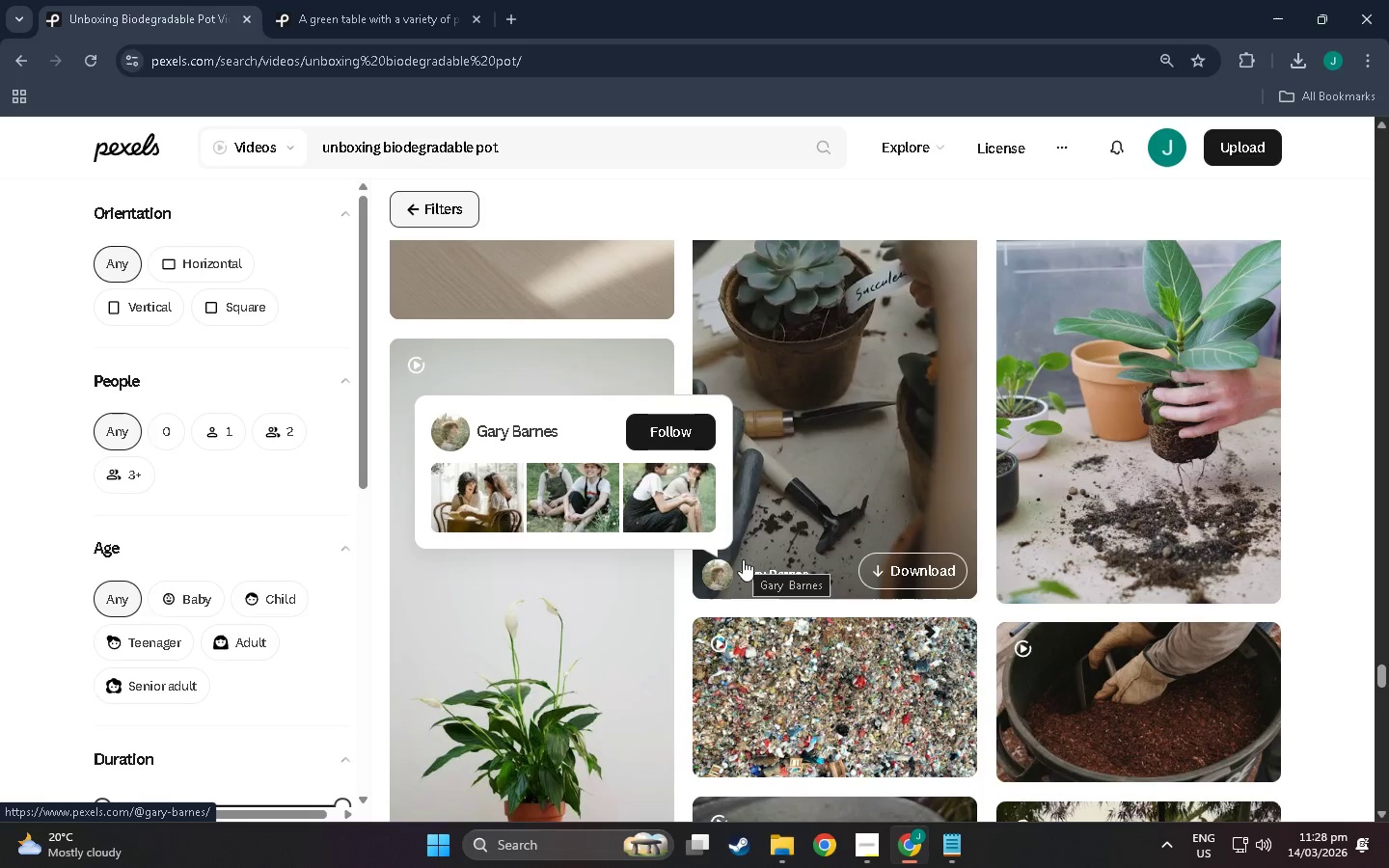 
scroll: coordinate [1049, 501], scroll_direction: down, amount: 53.0
 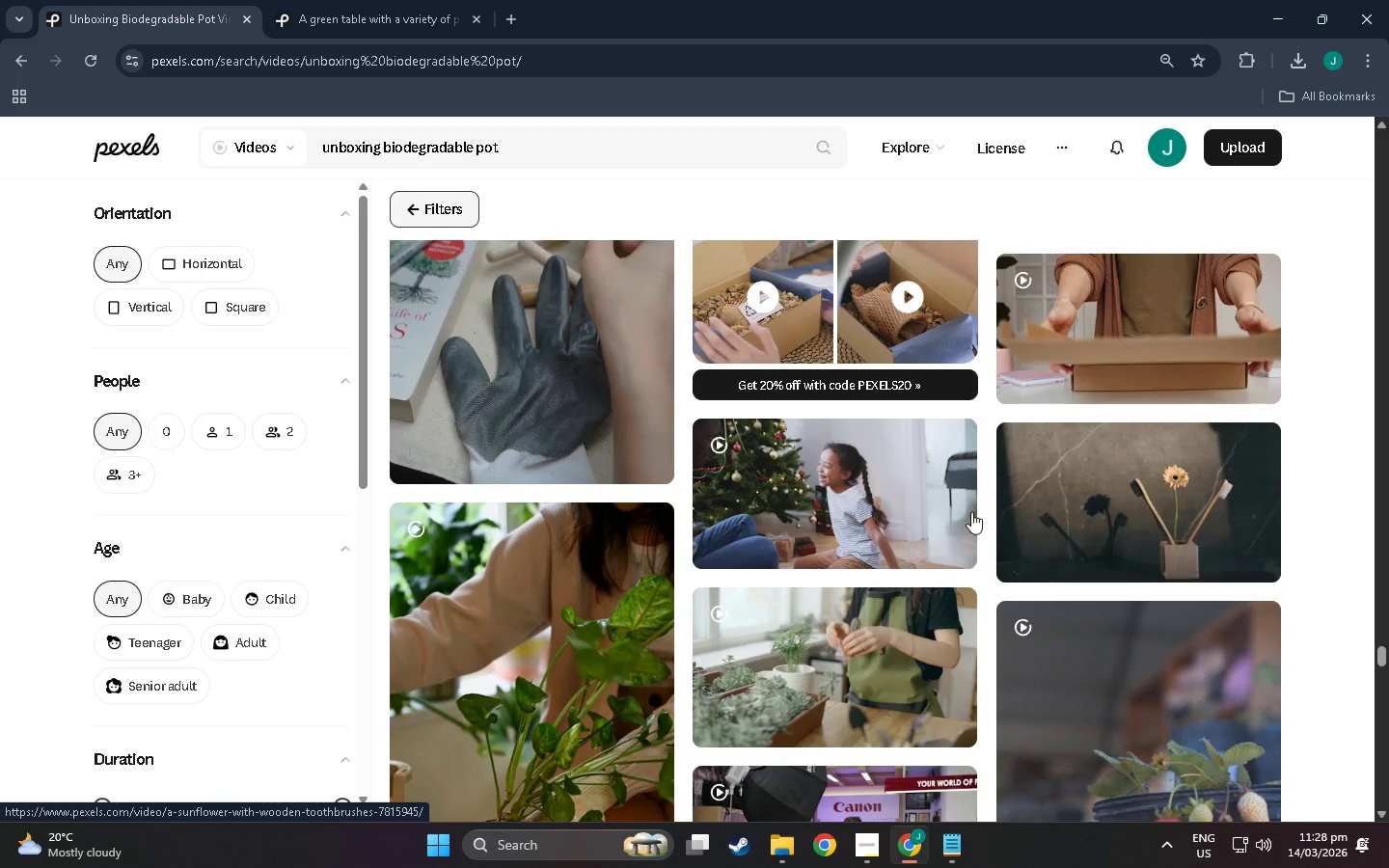 
scroll: coordinate [558, 553], scroll_direction: down, amount: 92.0
 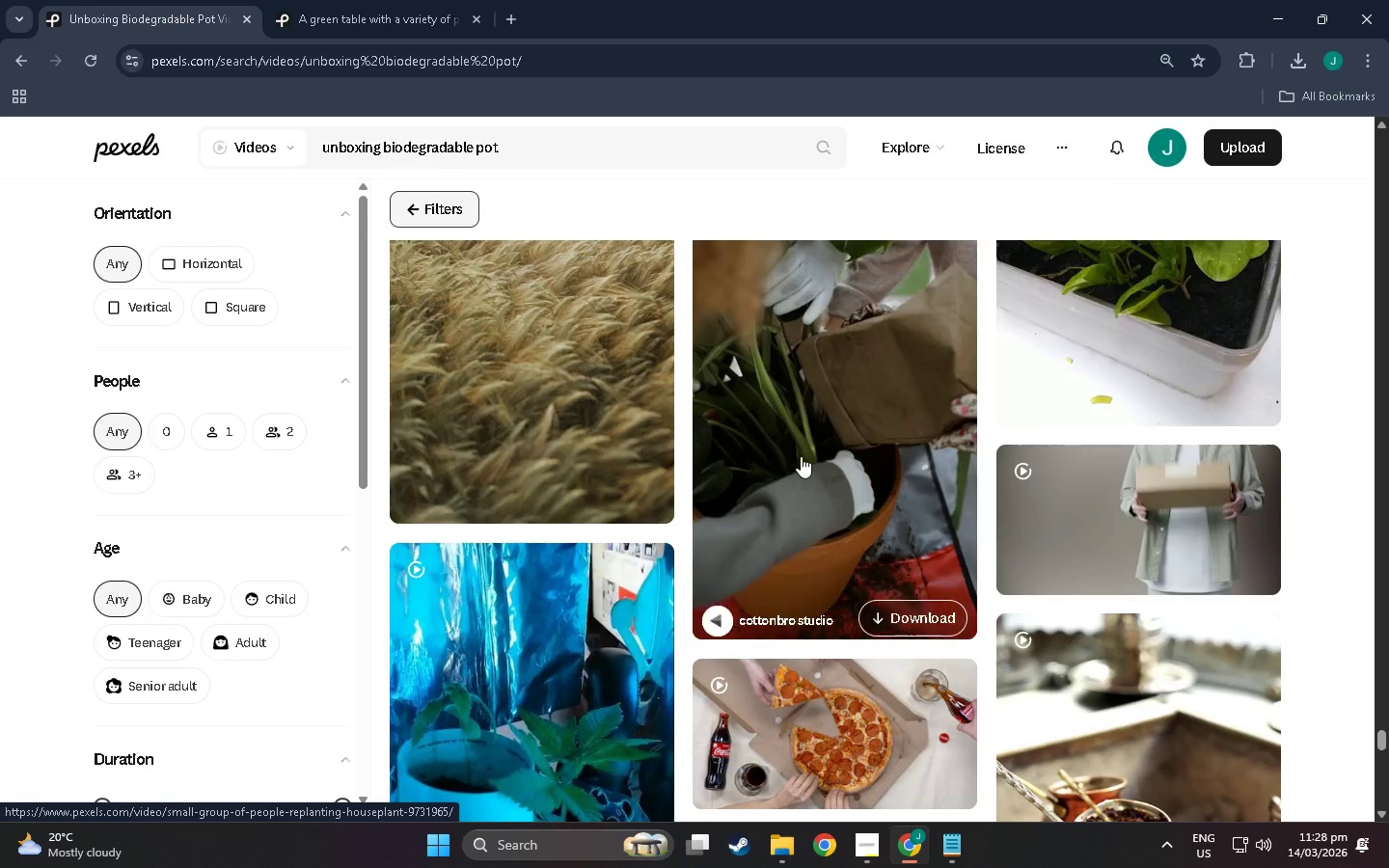 
scroll: coordinate [841, 543], scroll_direction: down, amount: 150.0
 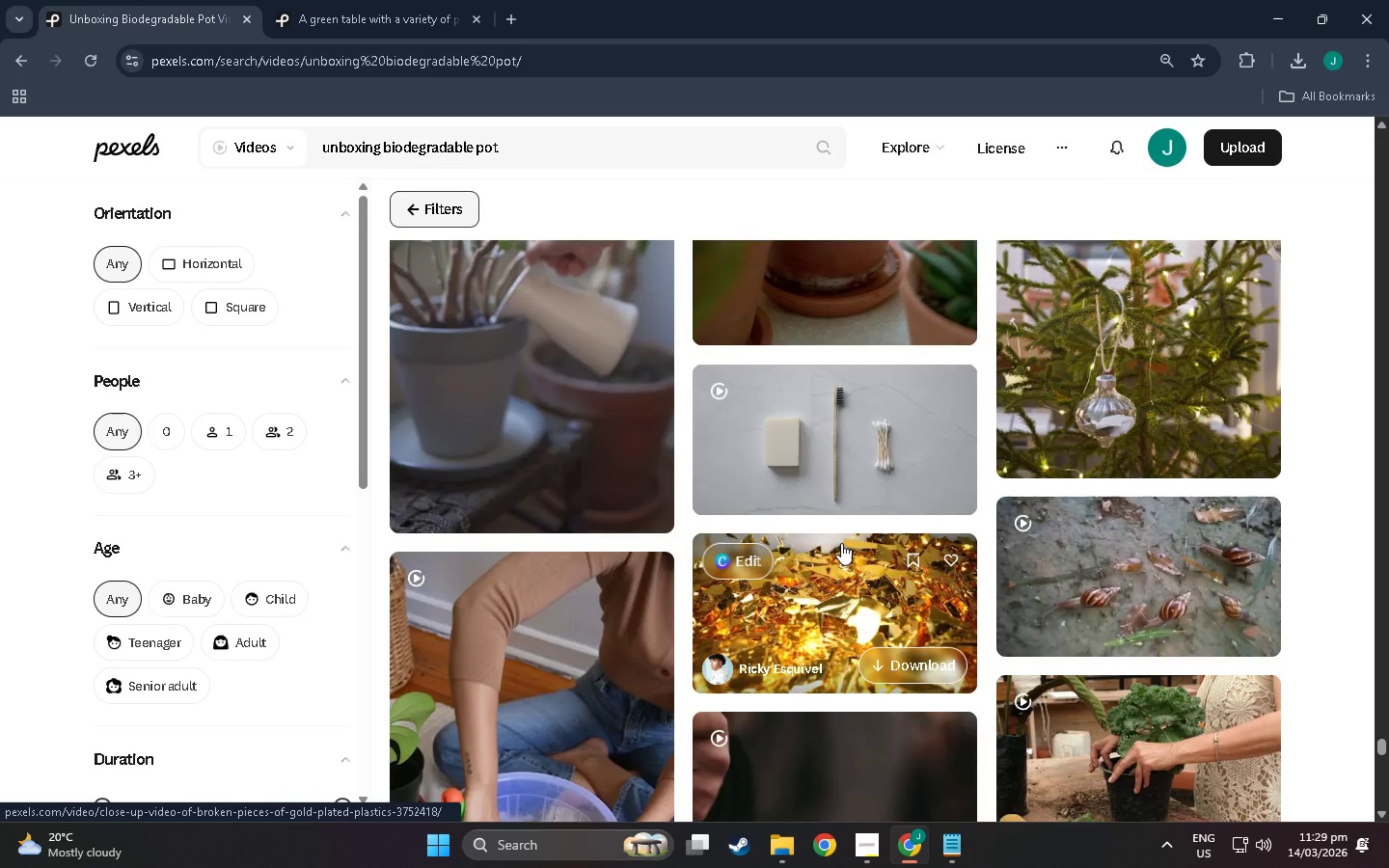 
scroll: coordinate [819, 579], scroll_direction: down, amount: 38.0
 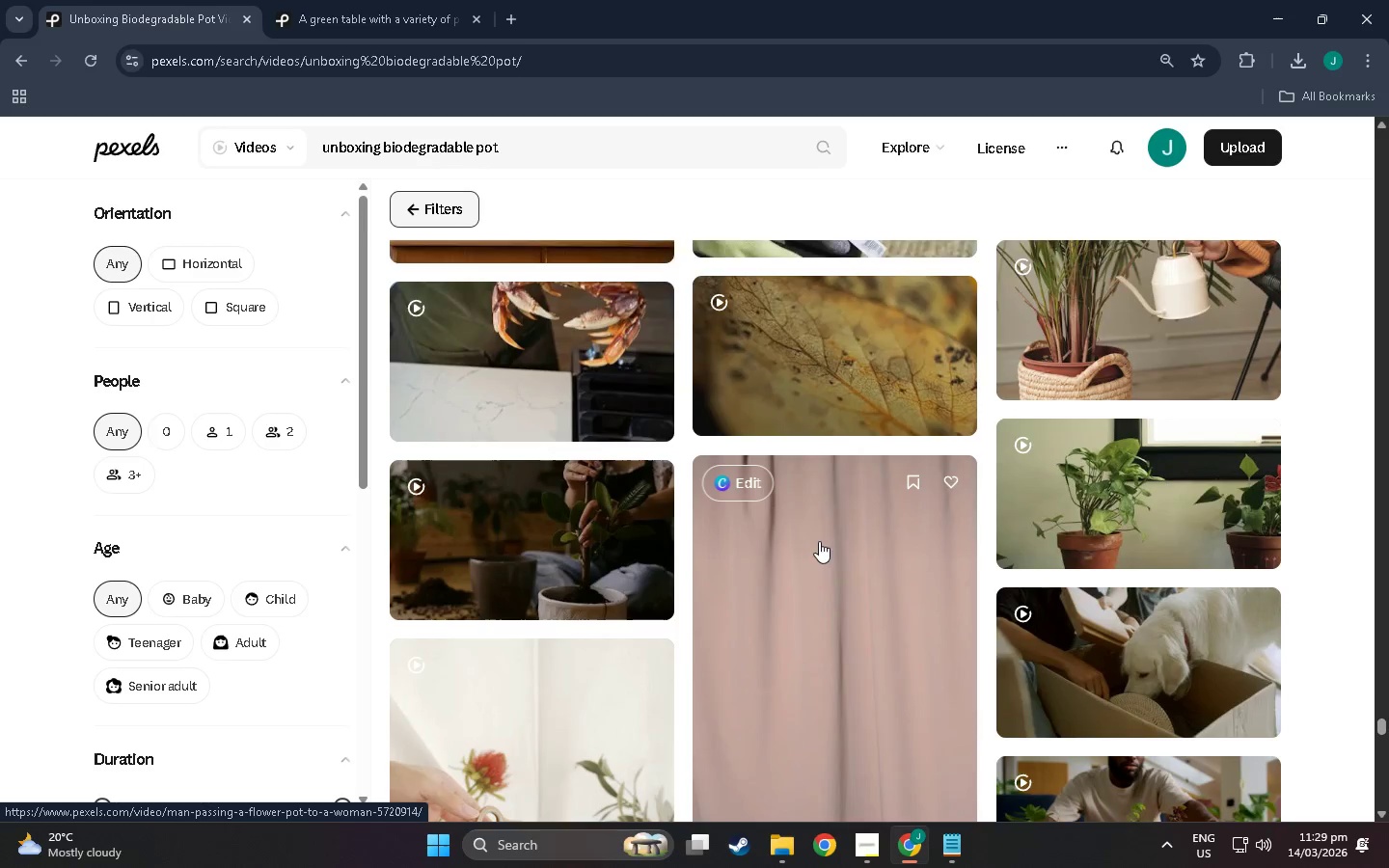 
scroll: coordinate [771, 629], scroll_direction: down, amount: 39.0
 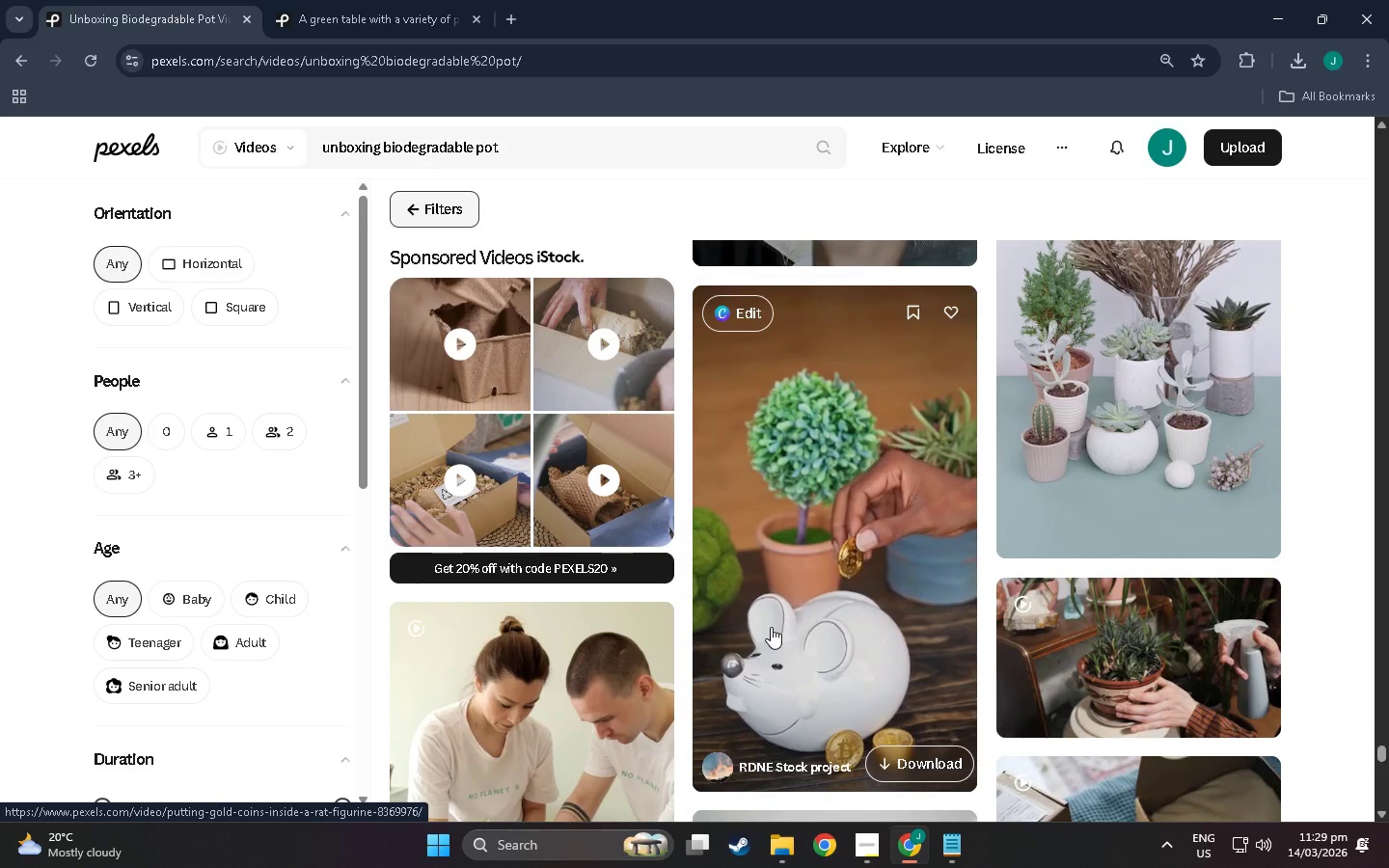 
scroll: coordinate [780, 603], scroll_direction: down, amount: 22.0
 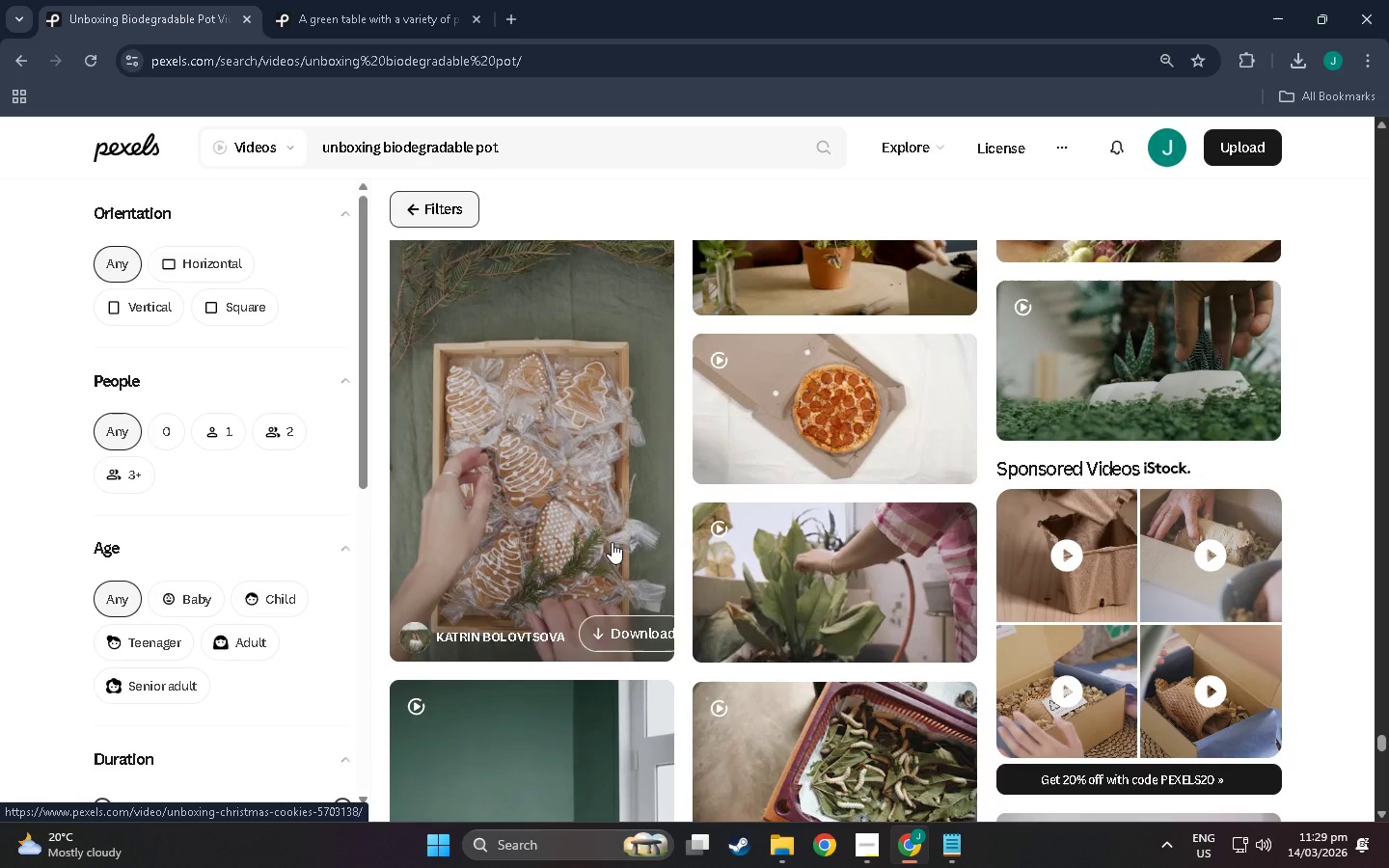 
scroll: coordinate [612, 542], scroll_direction: up, amount: 8.0
 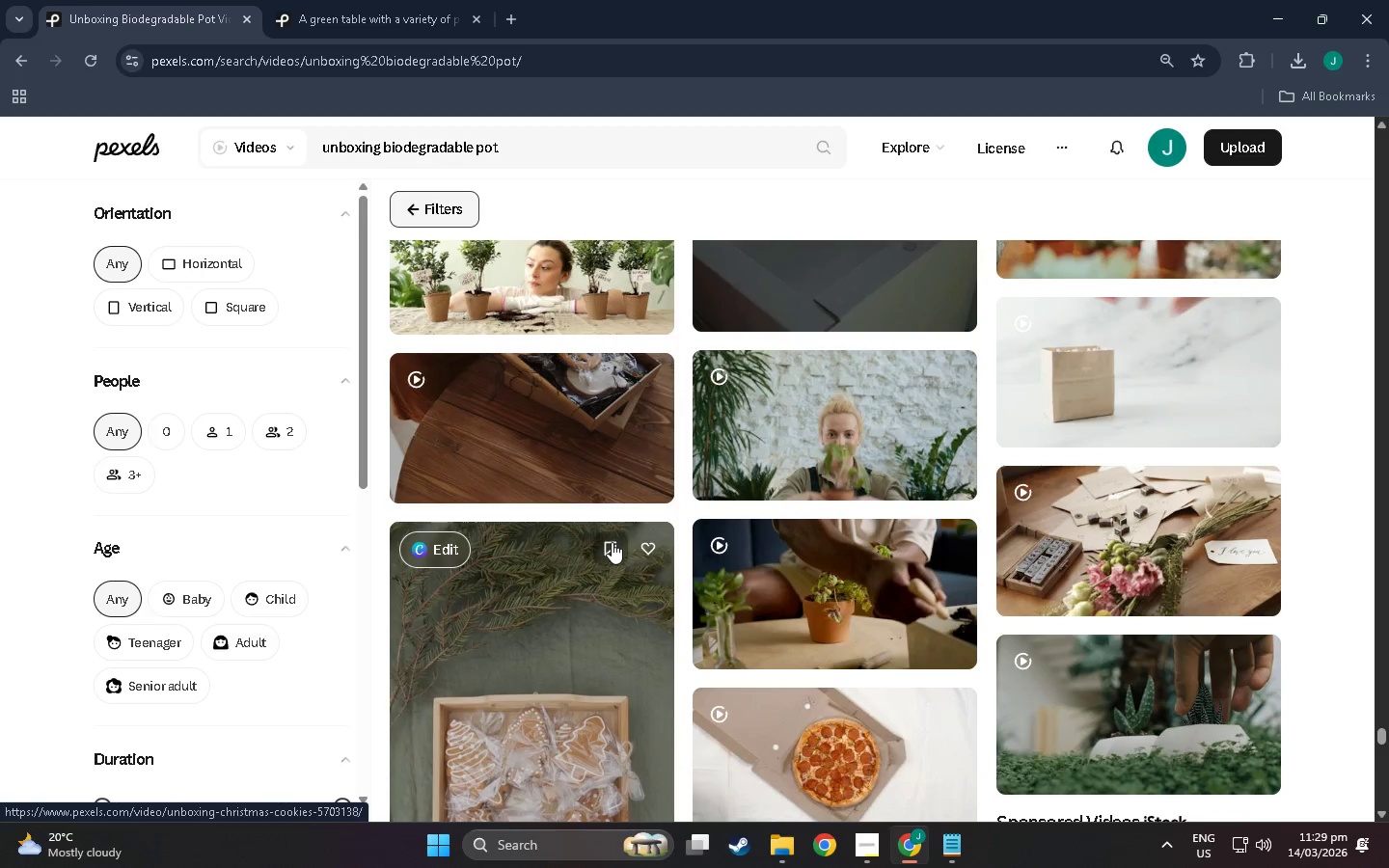 
scroll: coordinate [631, 519], scroll_direction: down, amount: 27.0
 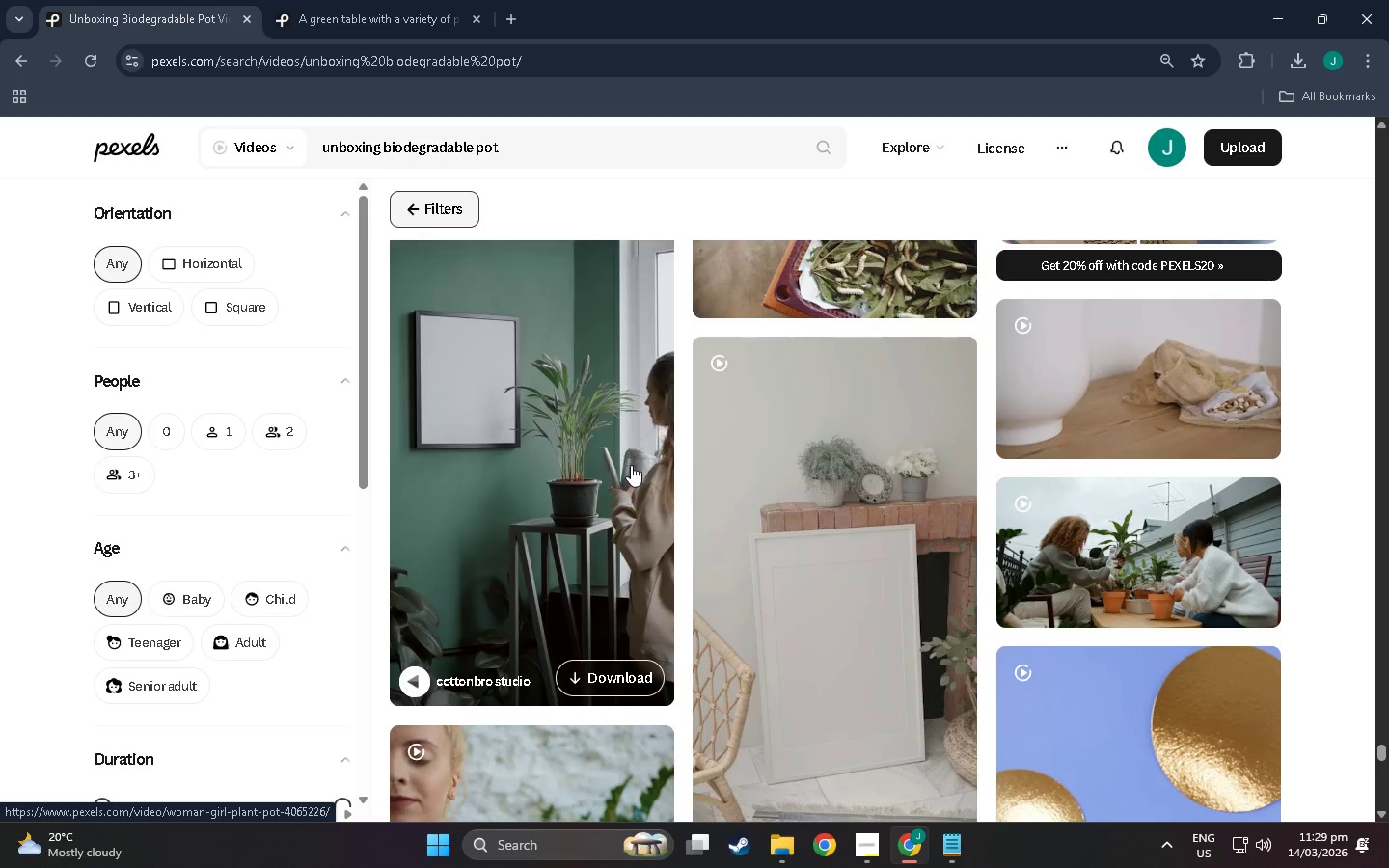 
wait(16.9)
 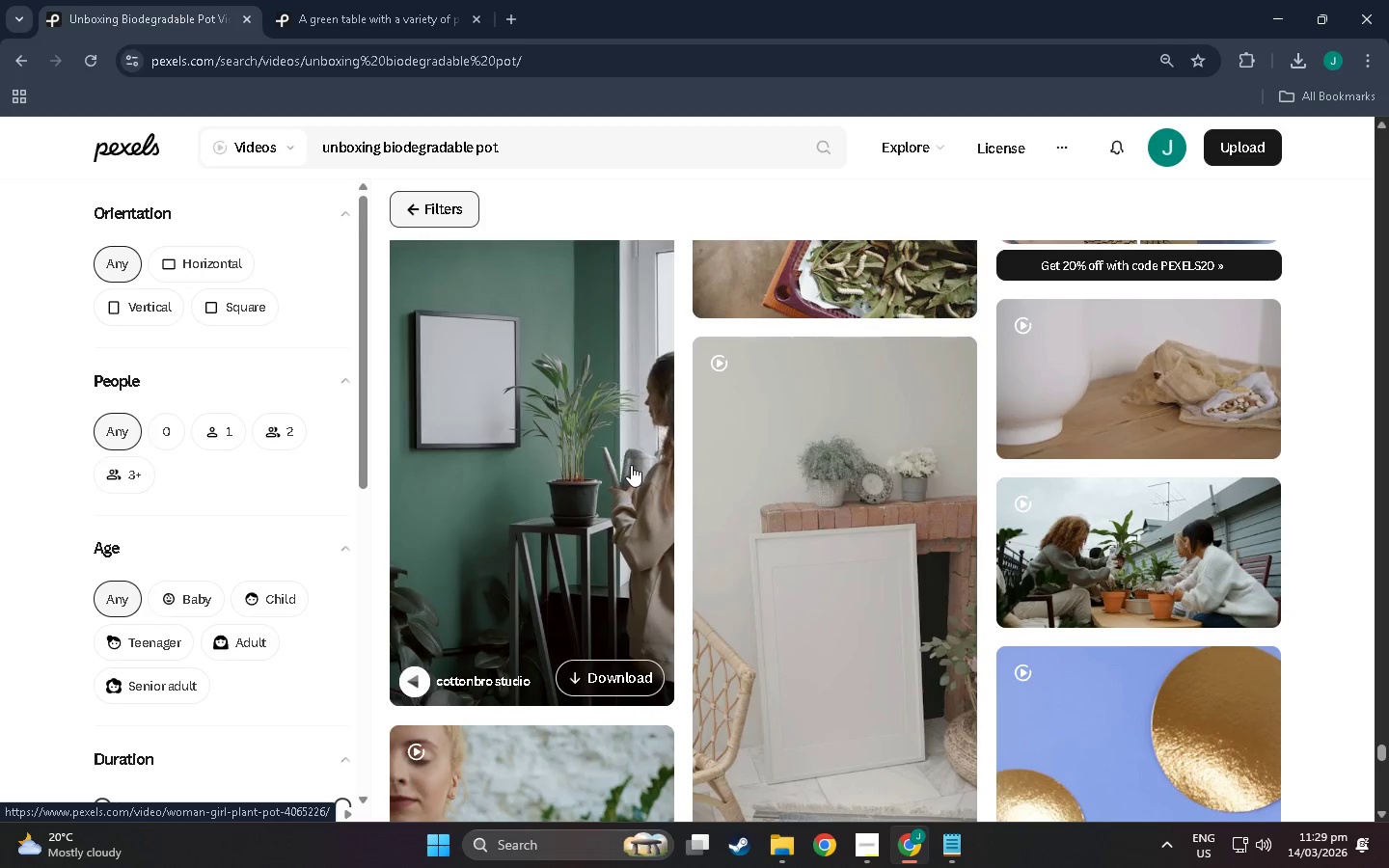 
scroll: coordinate [755, 489], scroll_direction: down, amount: 200.0
 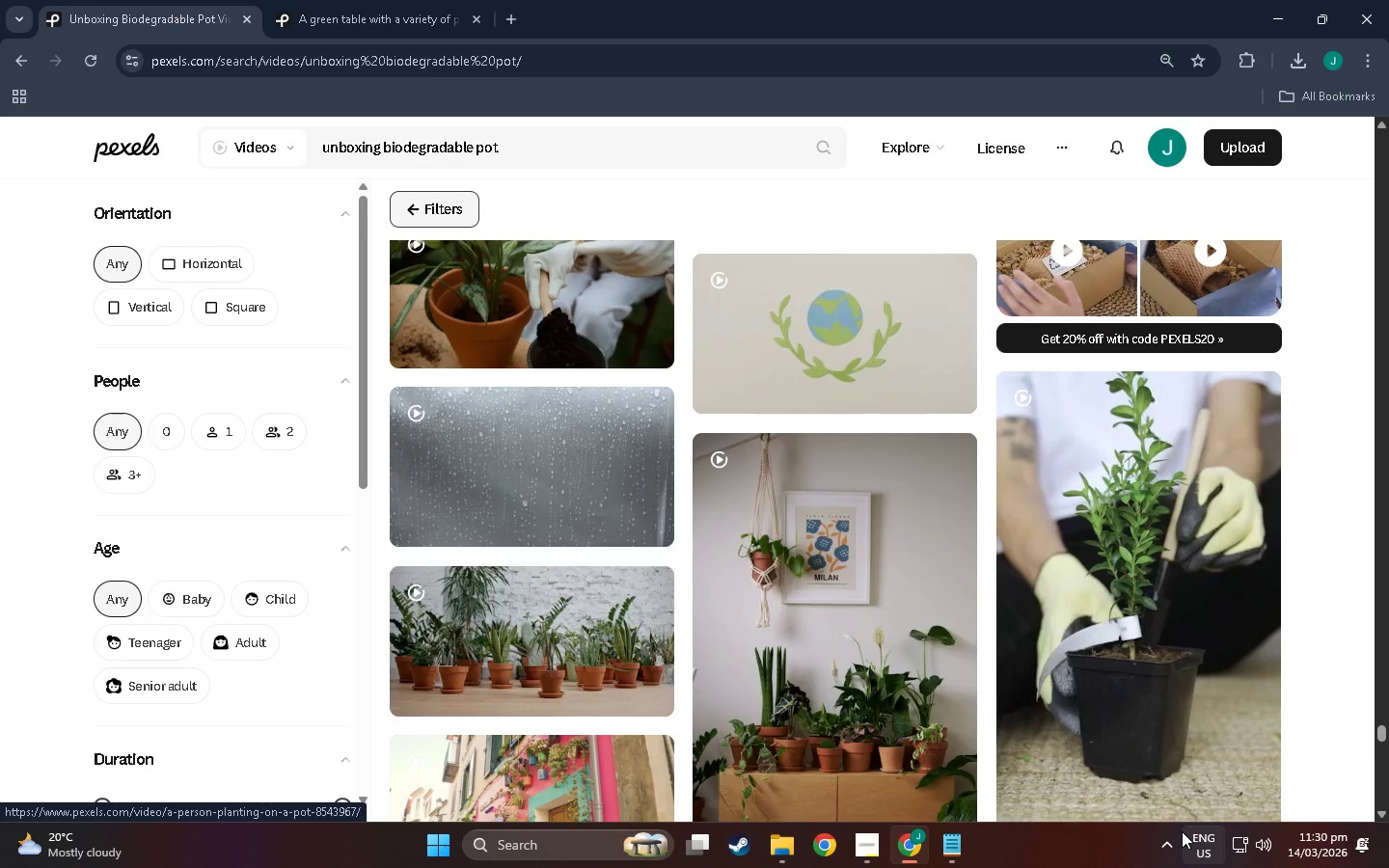 
left_click([1174, 834])
 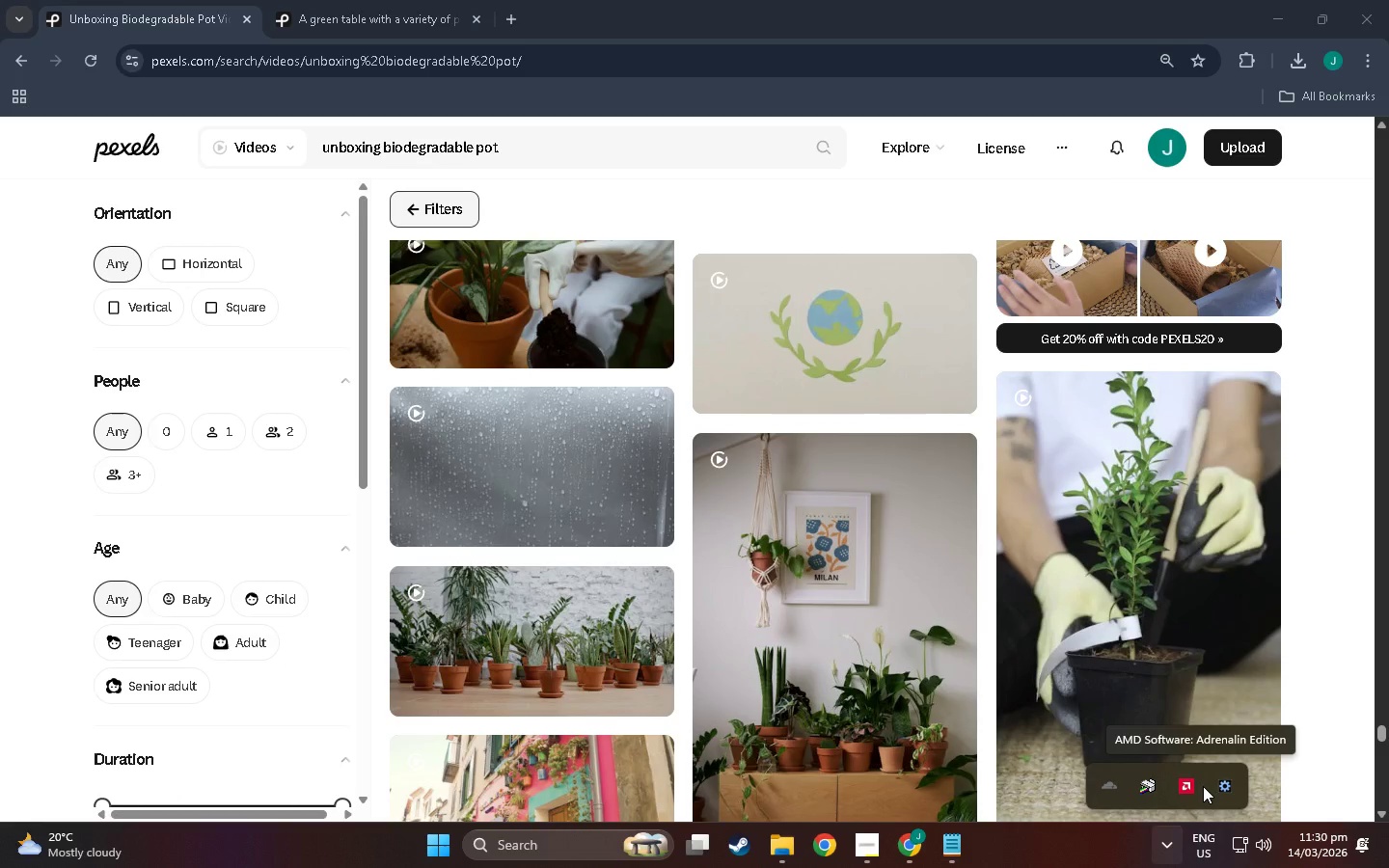 
wait(5.11)
 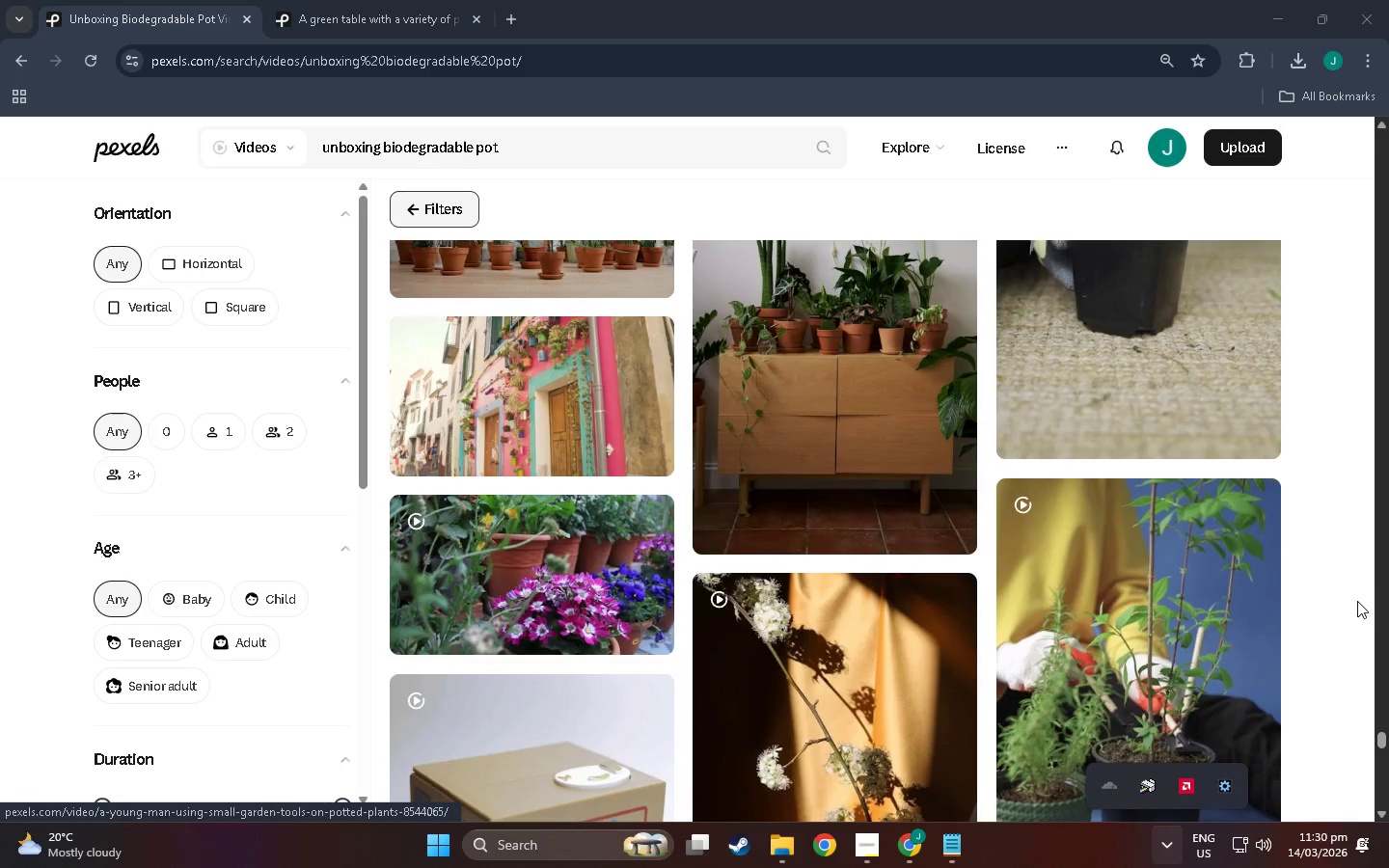 
left_click([1357, 601])
 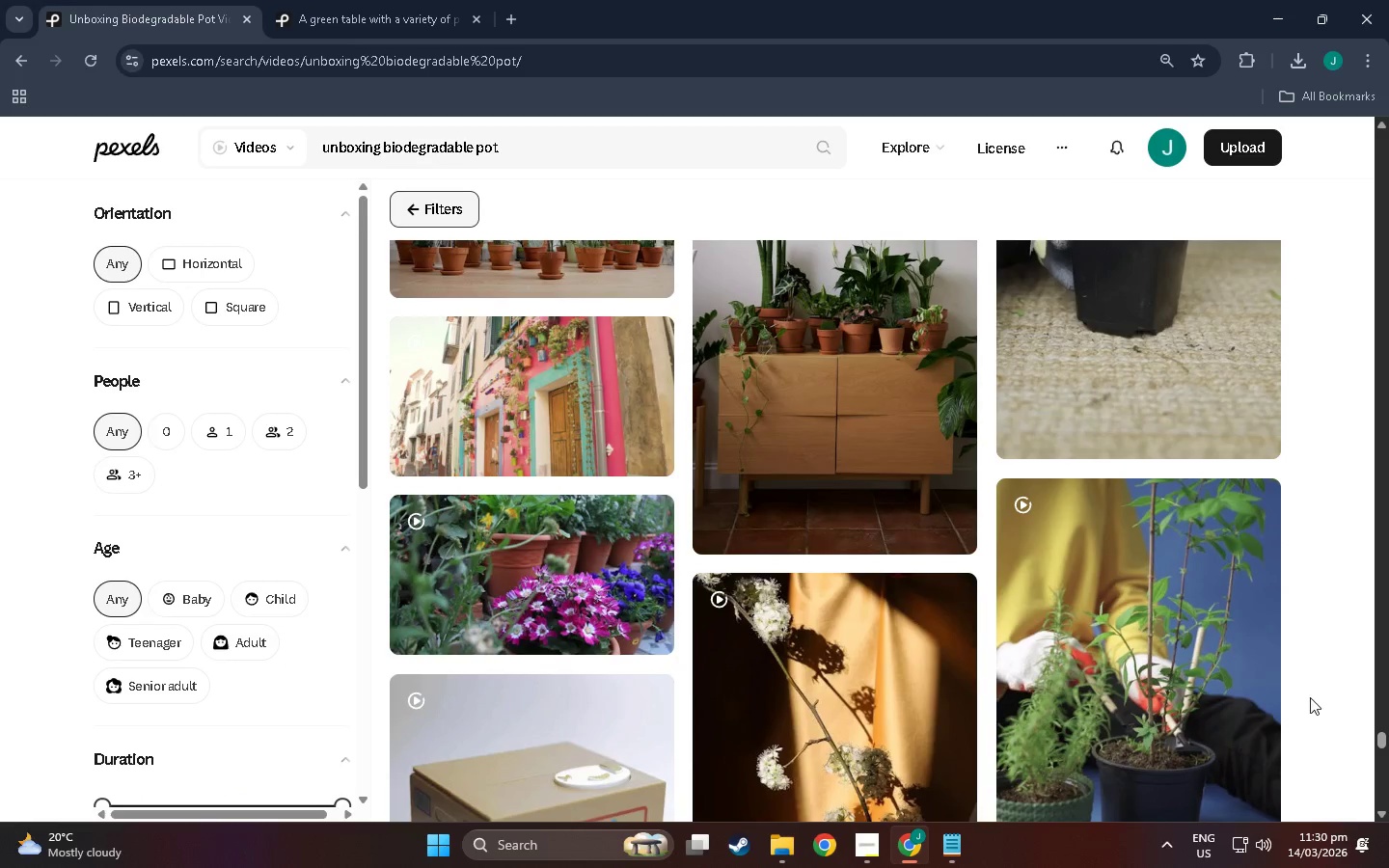 
scroll: coordinate [1016, 647], scroll_direction: down, amount: 33.0
 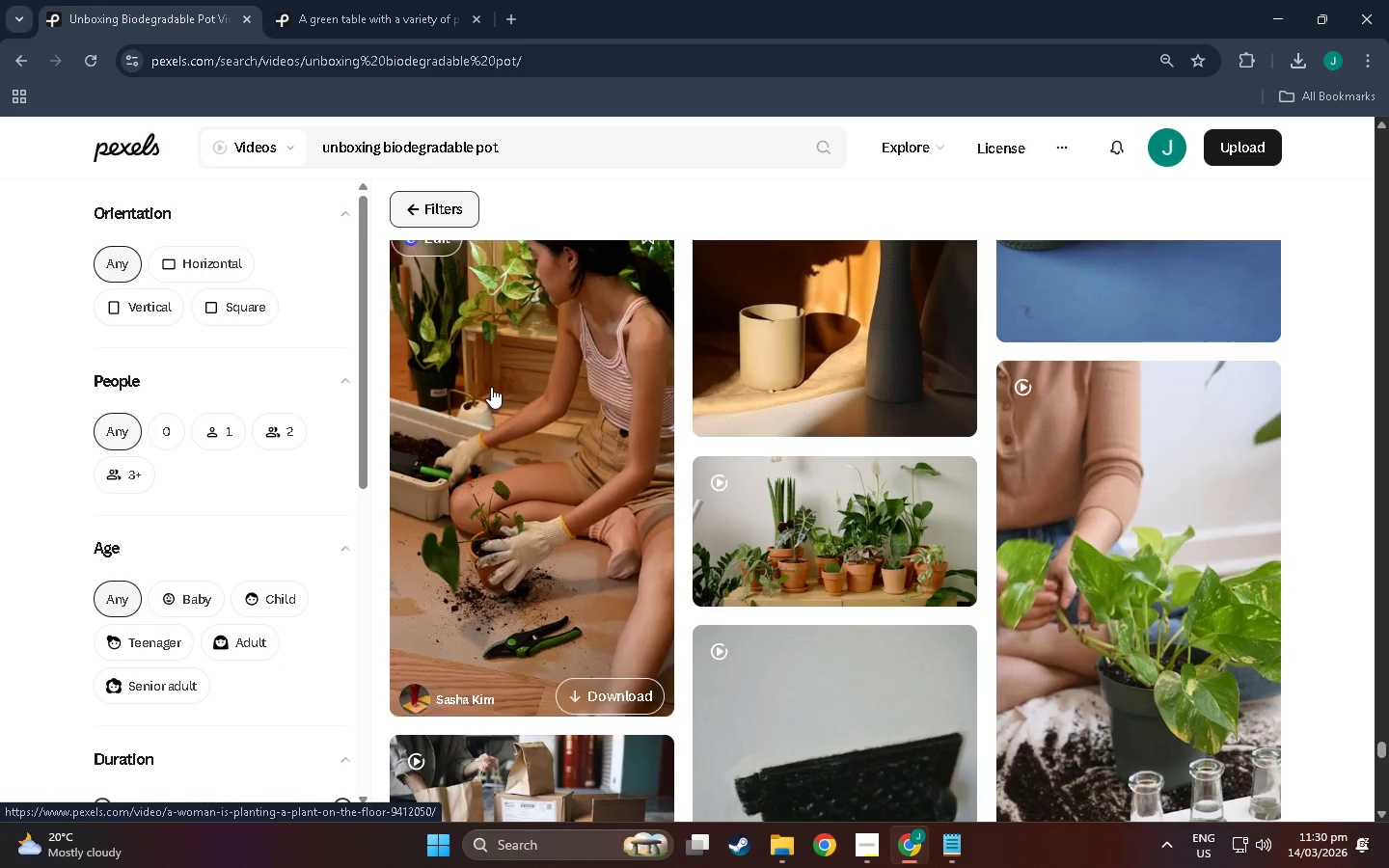 
scroll: coordinate [454, 446], scroll_direction: up, amount: 8.0
 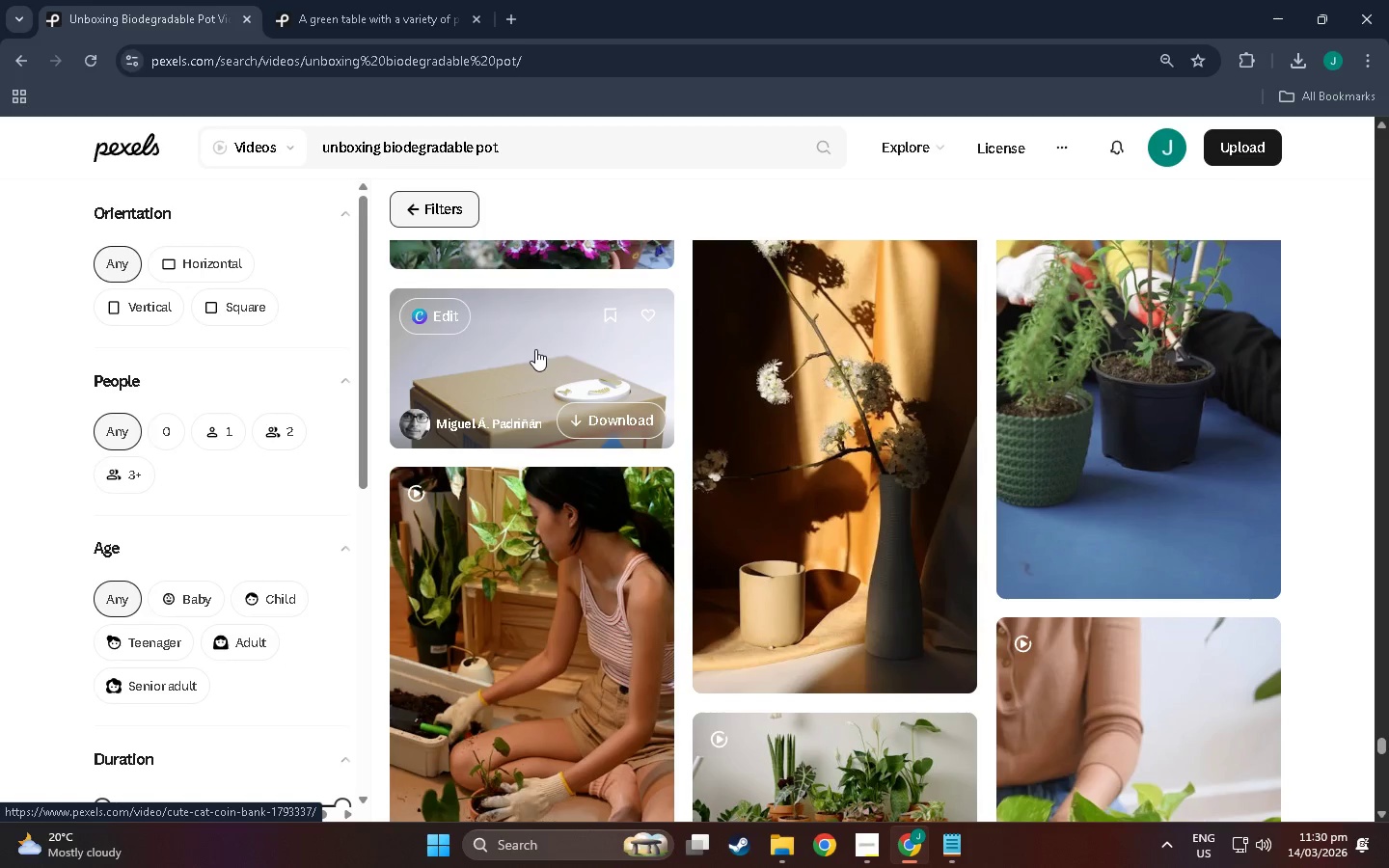 
wait(7.57)
 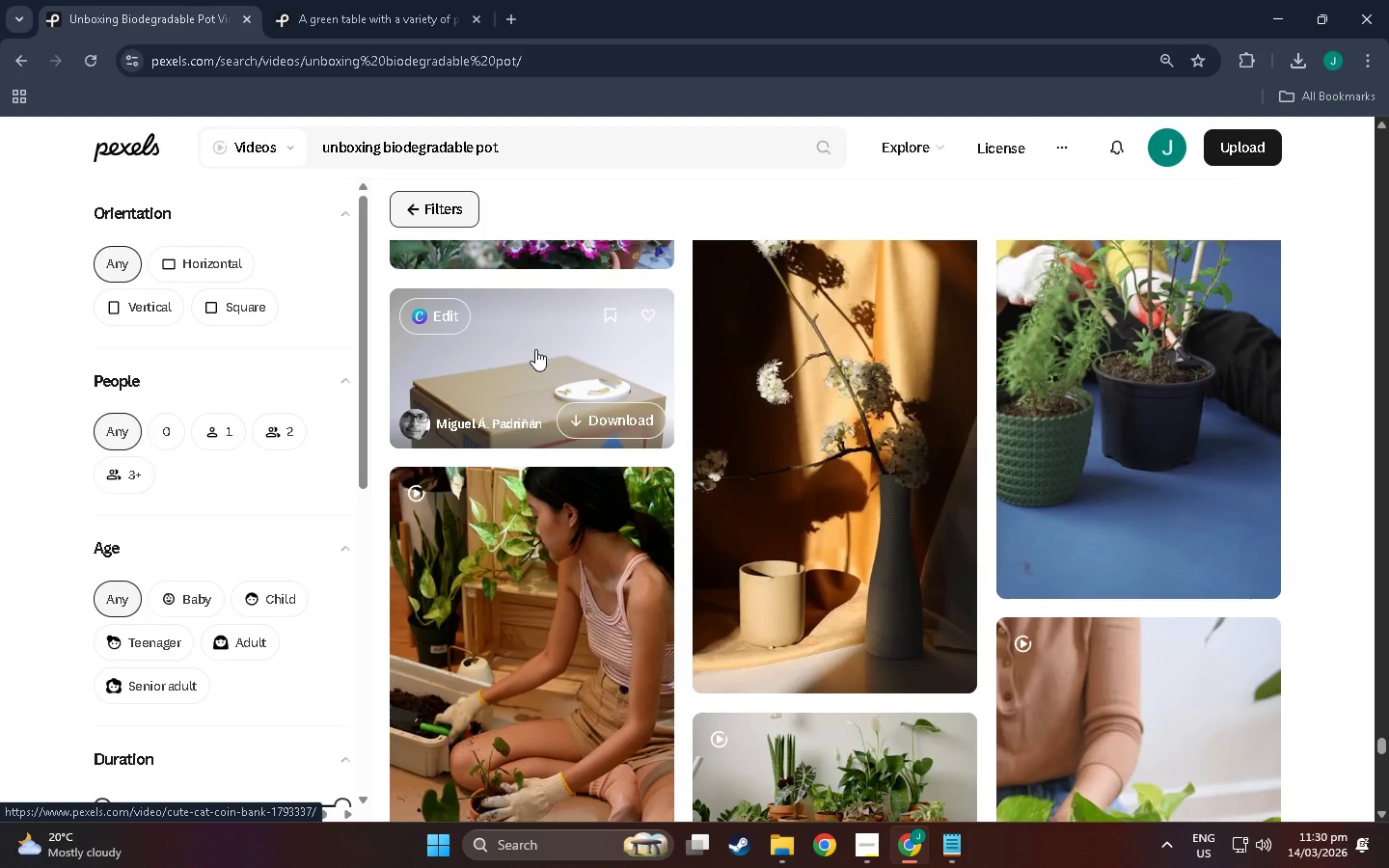 
scroll: coordinate [737, 675], scroll_direction: down, amount: 6.0
 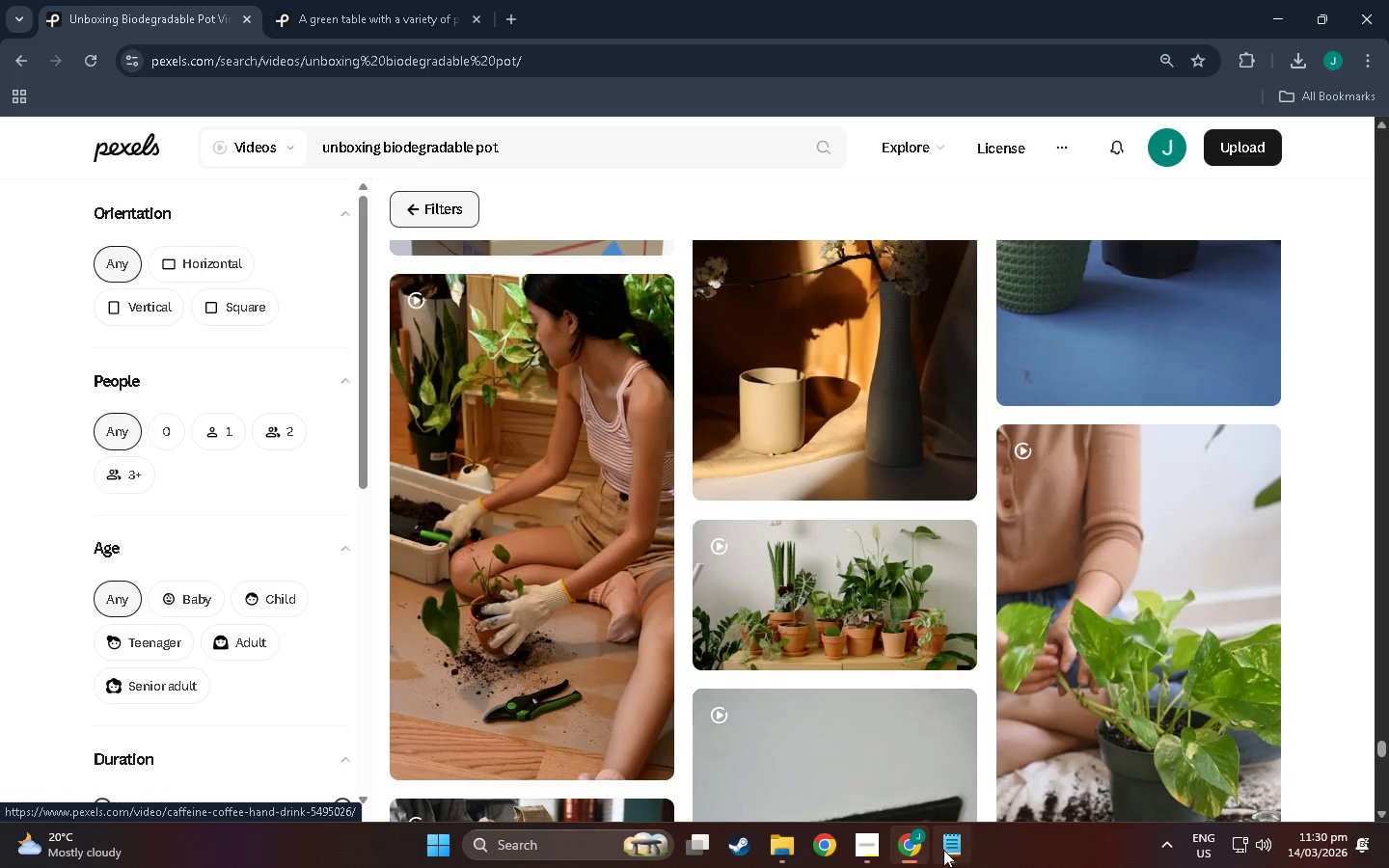 
mouse_move([865, 841])
 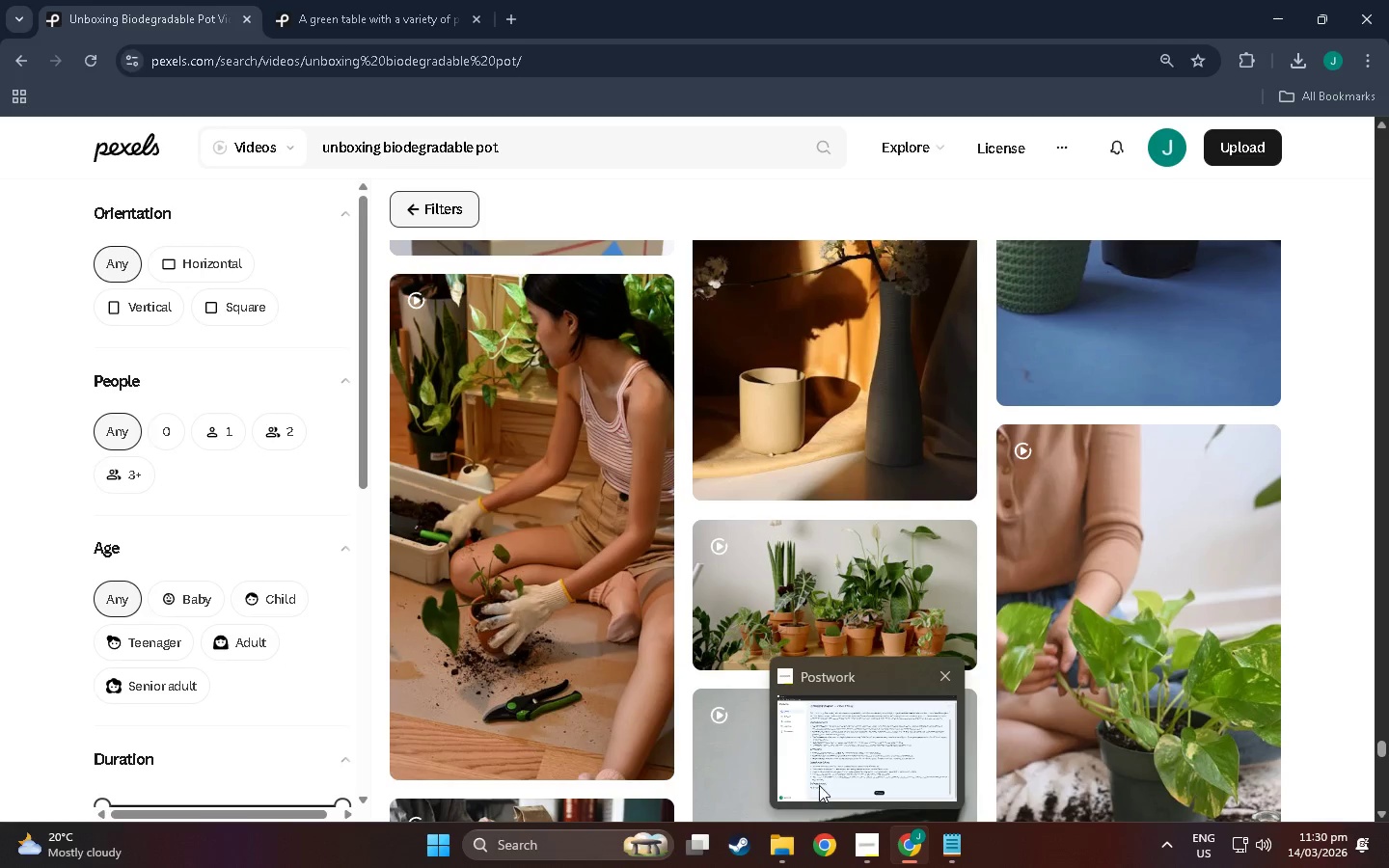 
left_click([817, 778])